 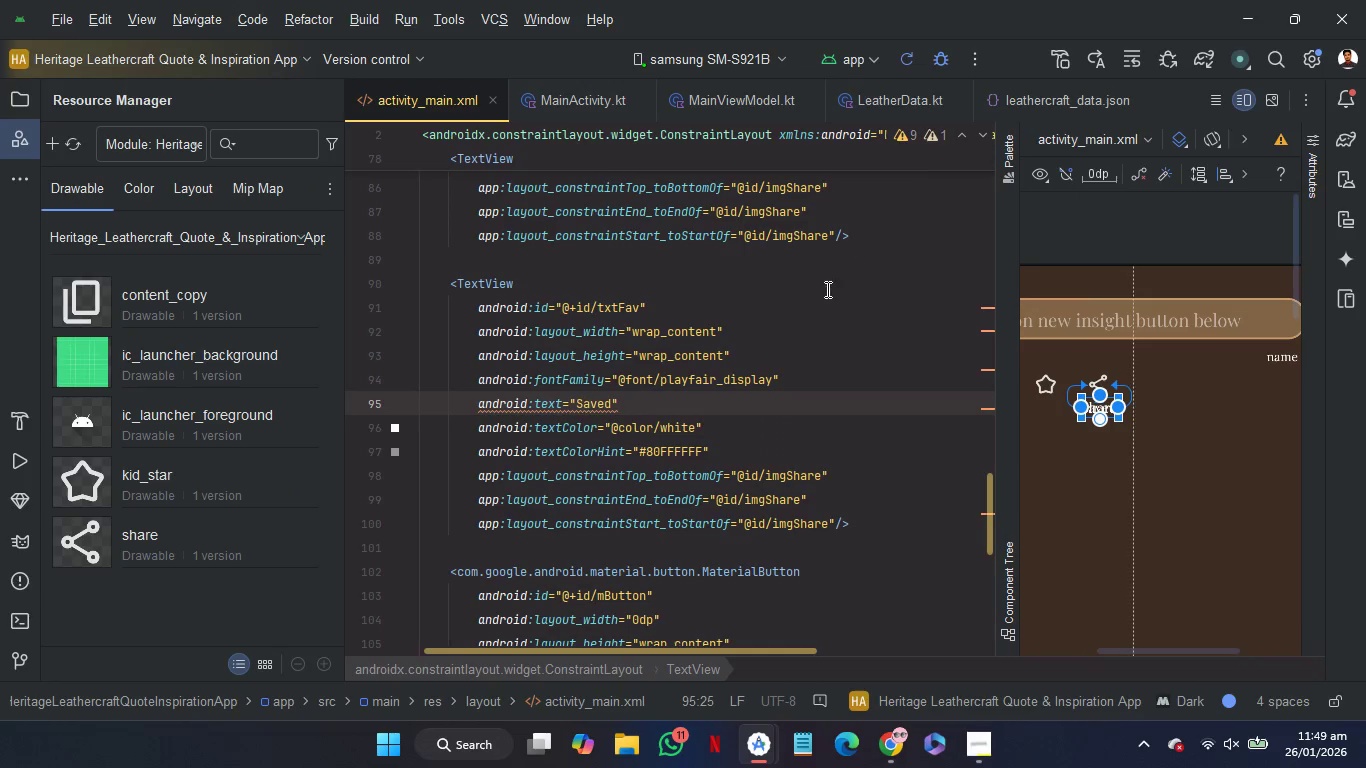 
left_click([672, 411])
 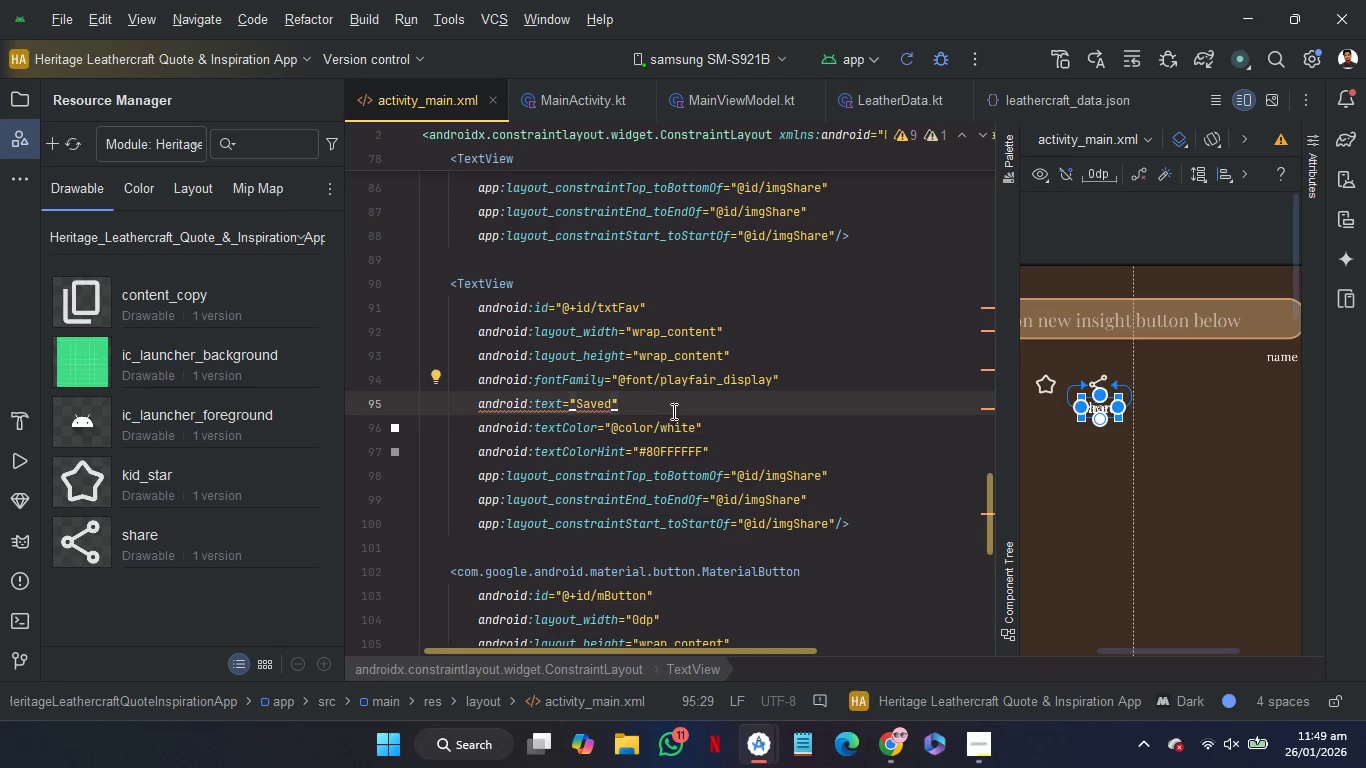 
key(ArrowLeft)
 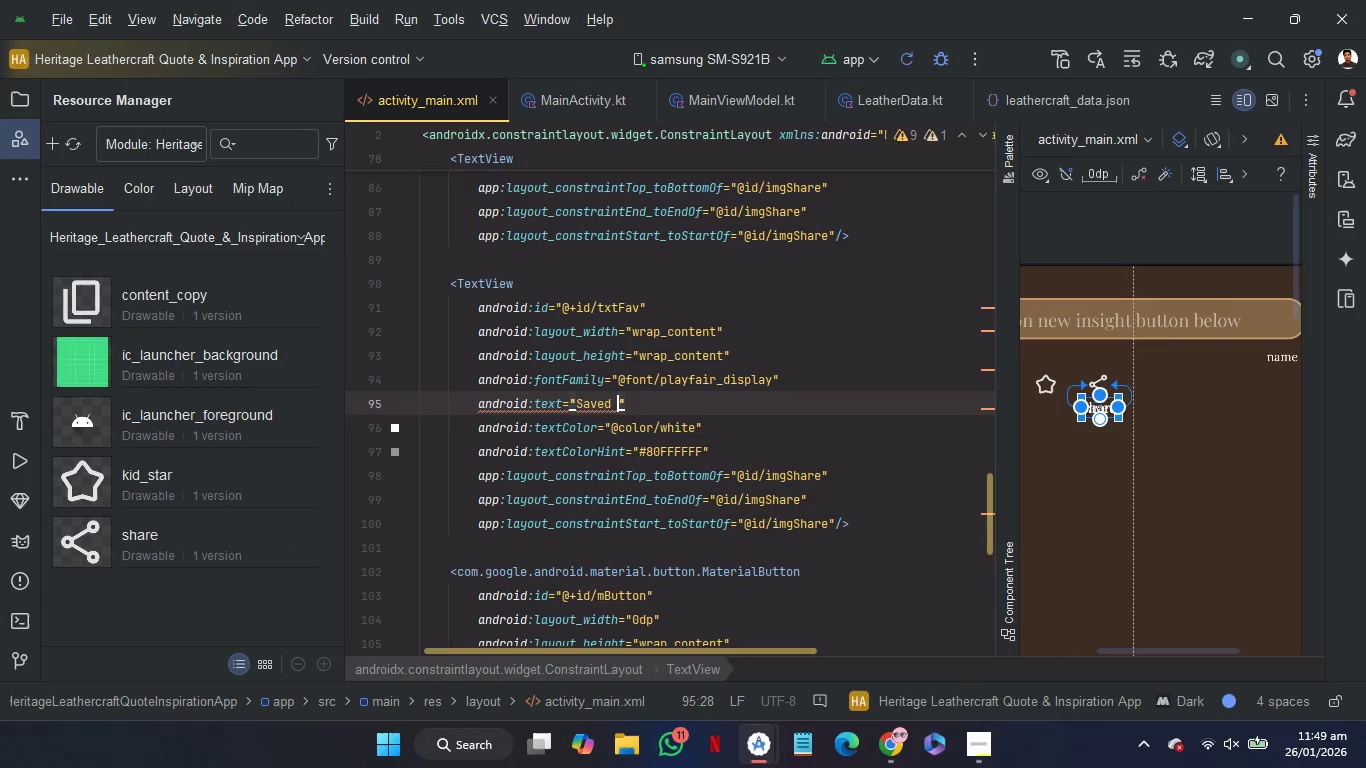 
type( Wisdom)
 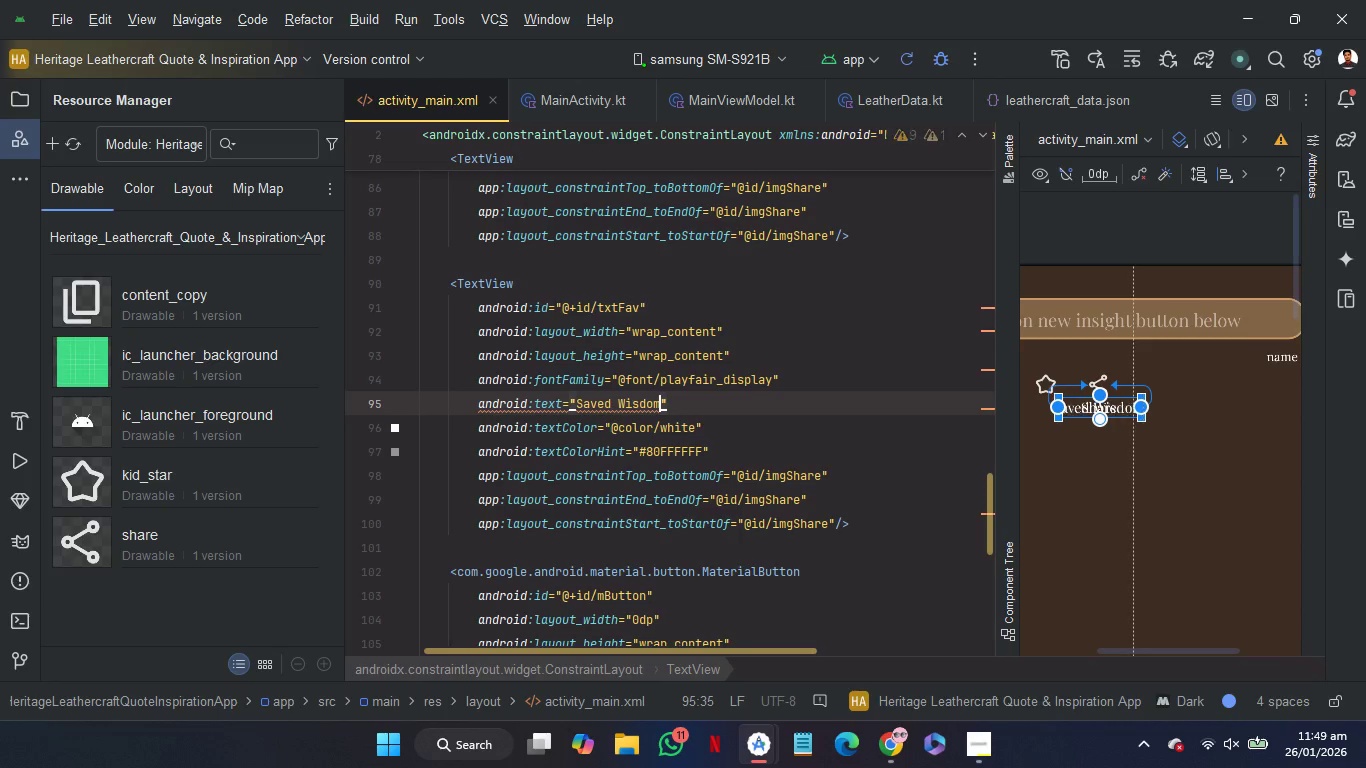 
wait(9.53)
 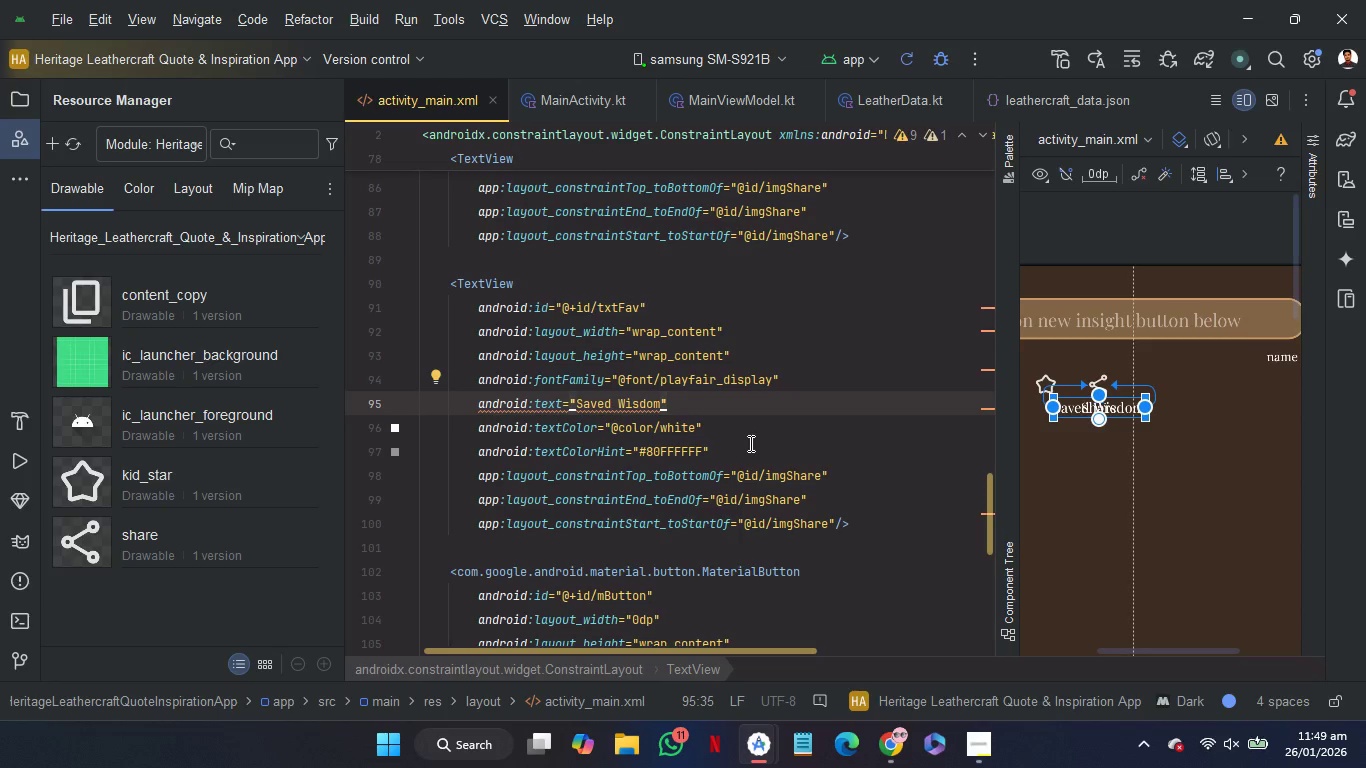 
double_click([790, 470])
 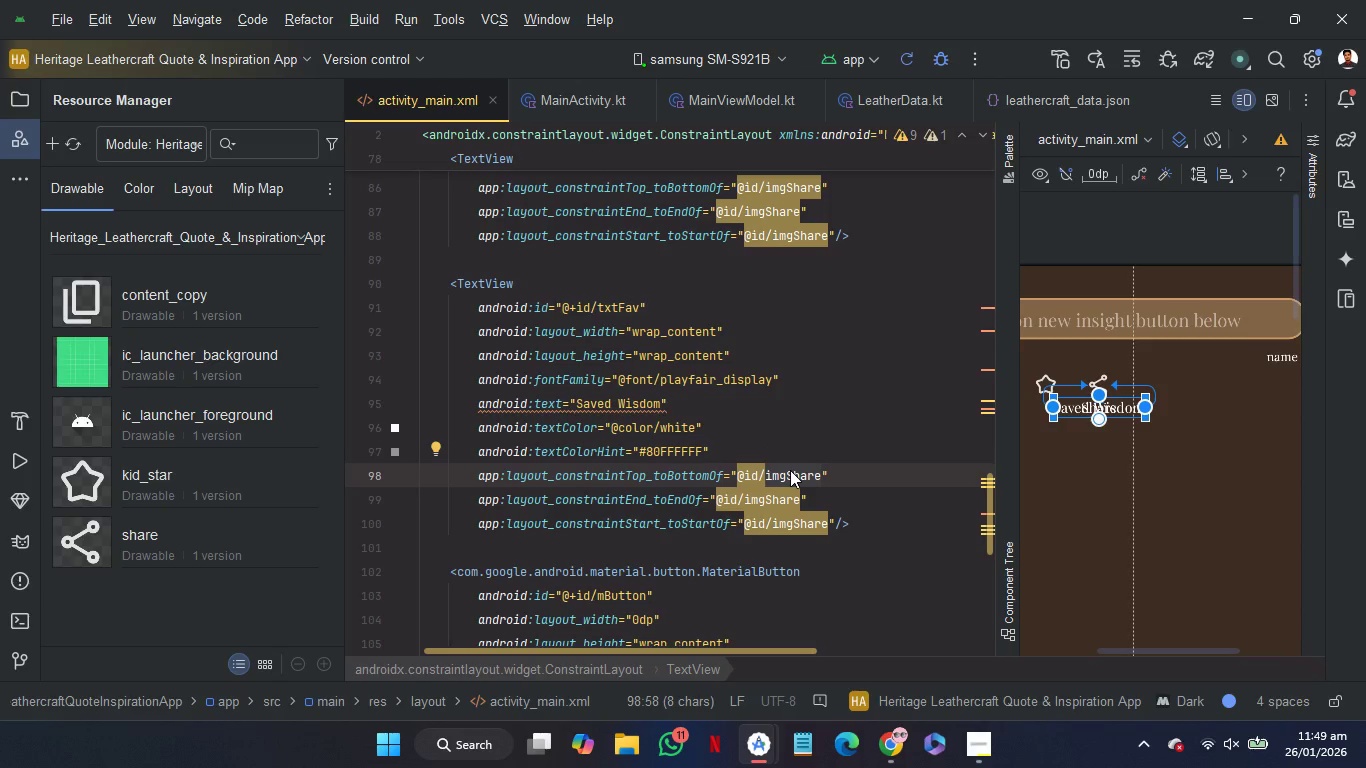 
wait(5.56)
 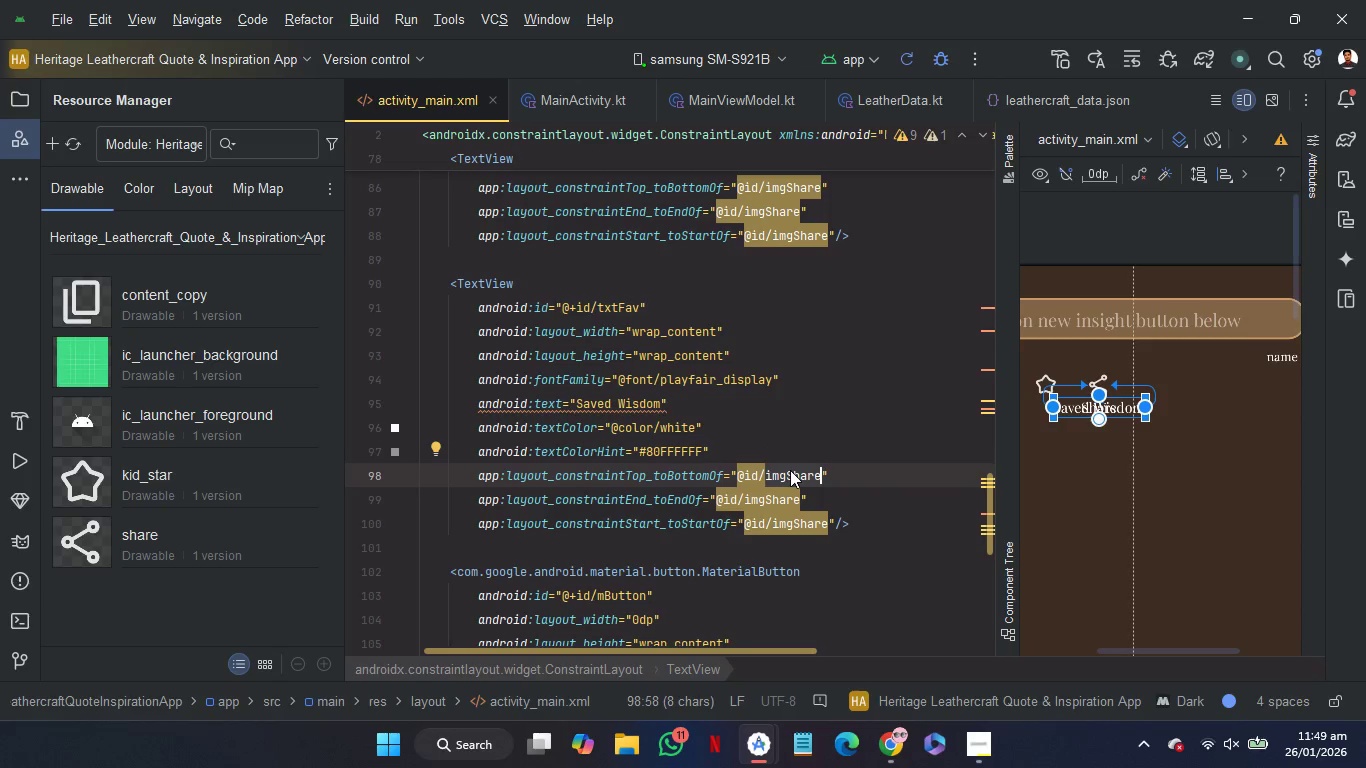 
key(I)
 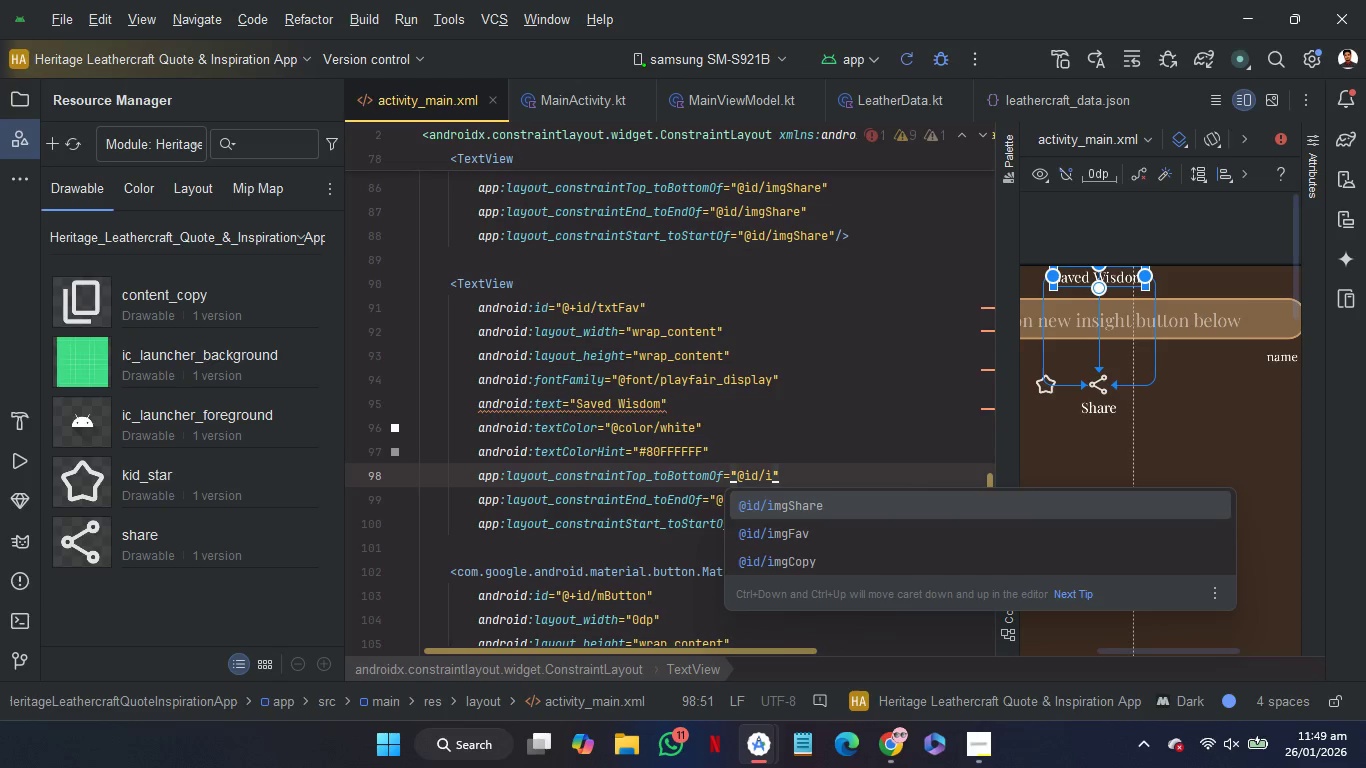 
key(ArrowDown)
 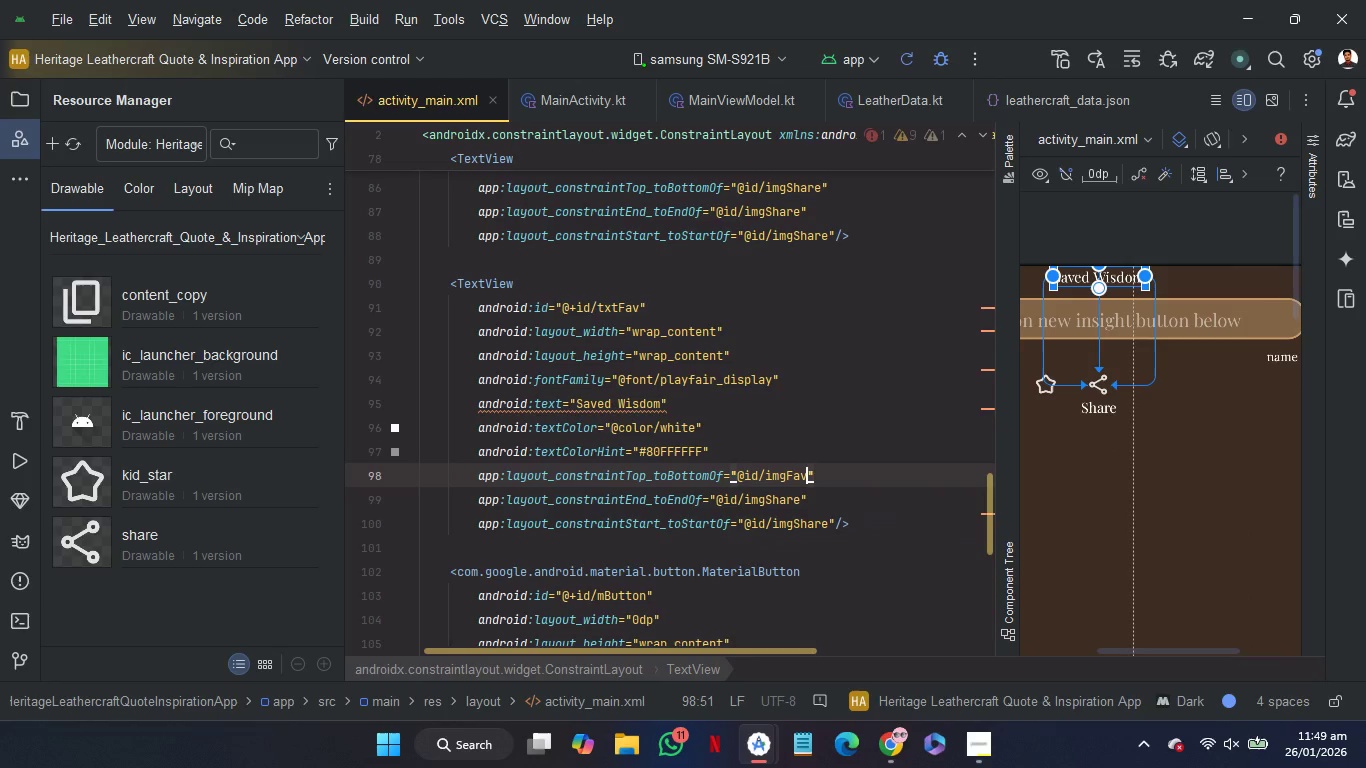 
key(Enter)
 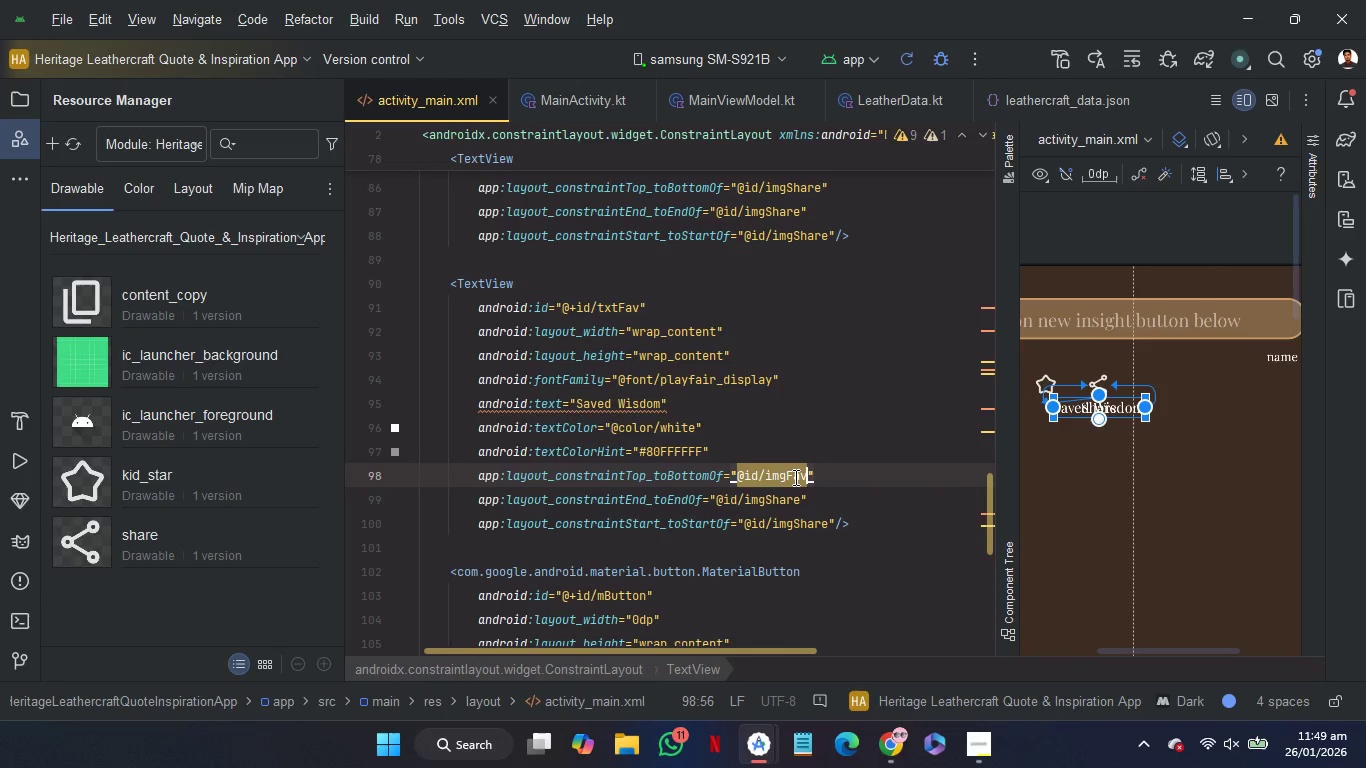 
double_click([794, 477])
 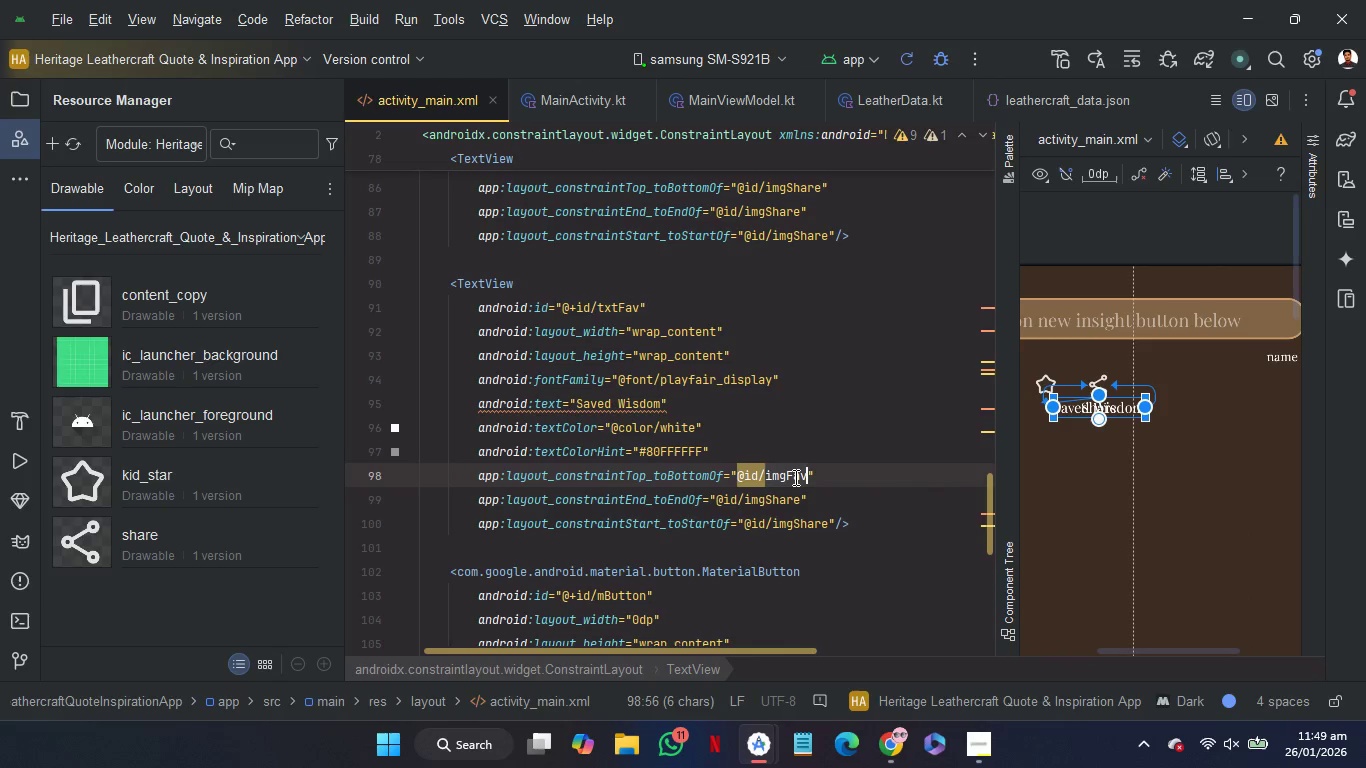 
key(Control+C)
 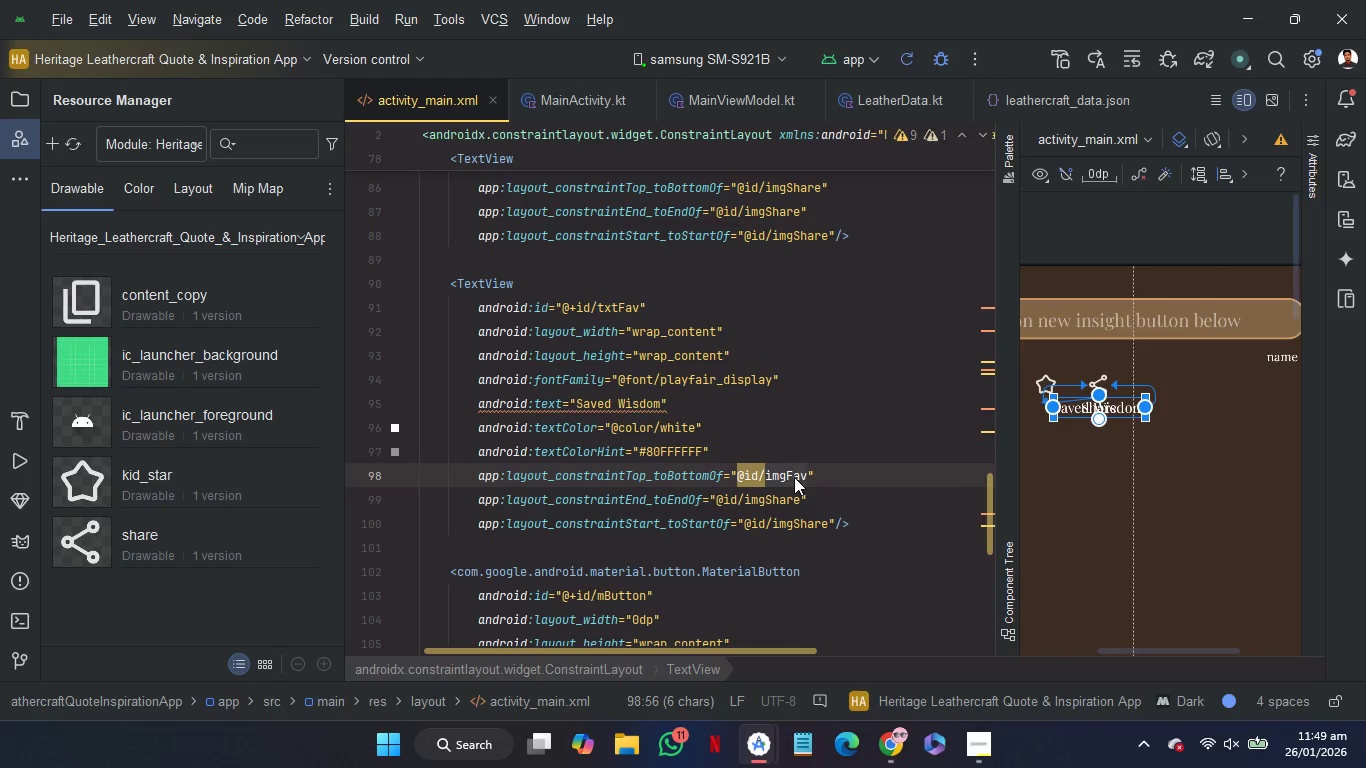 
key(Control+C)
 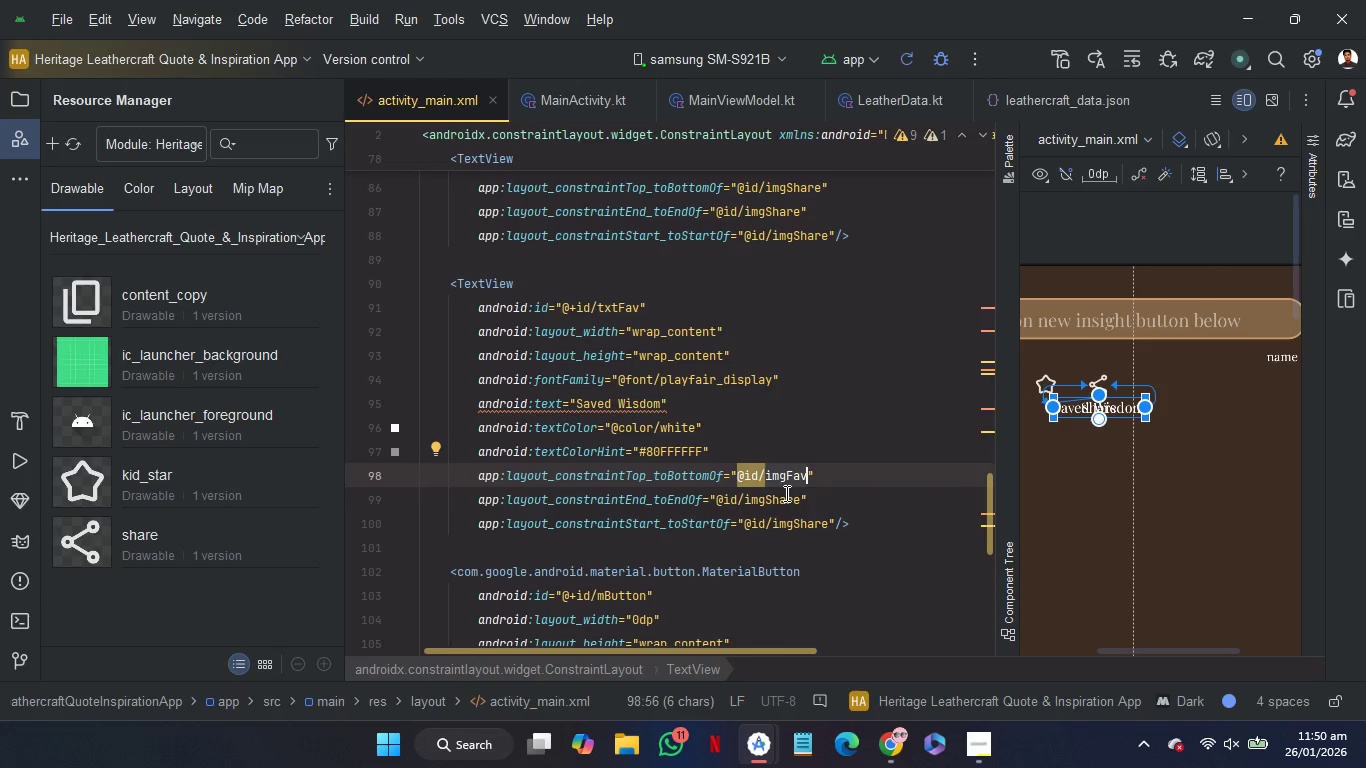 
double_click([785, 493])
 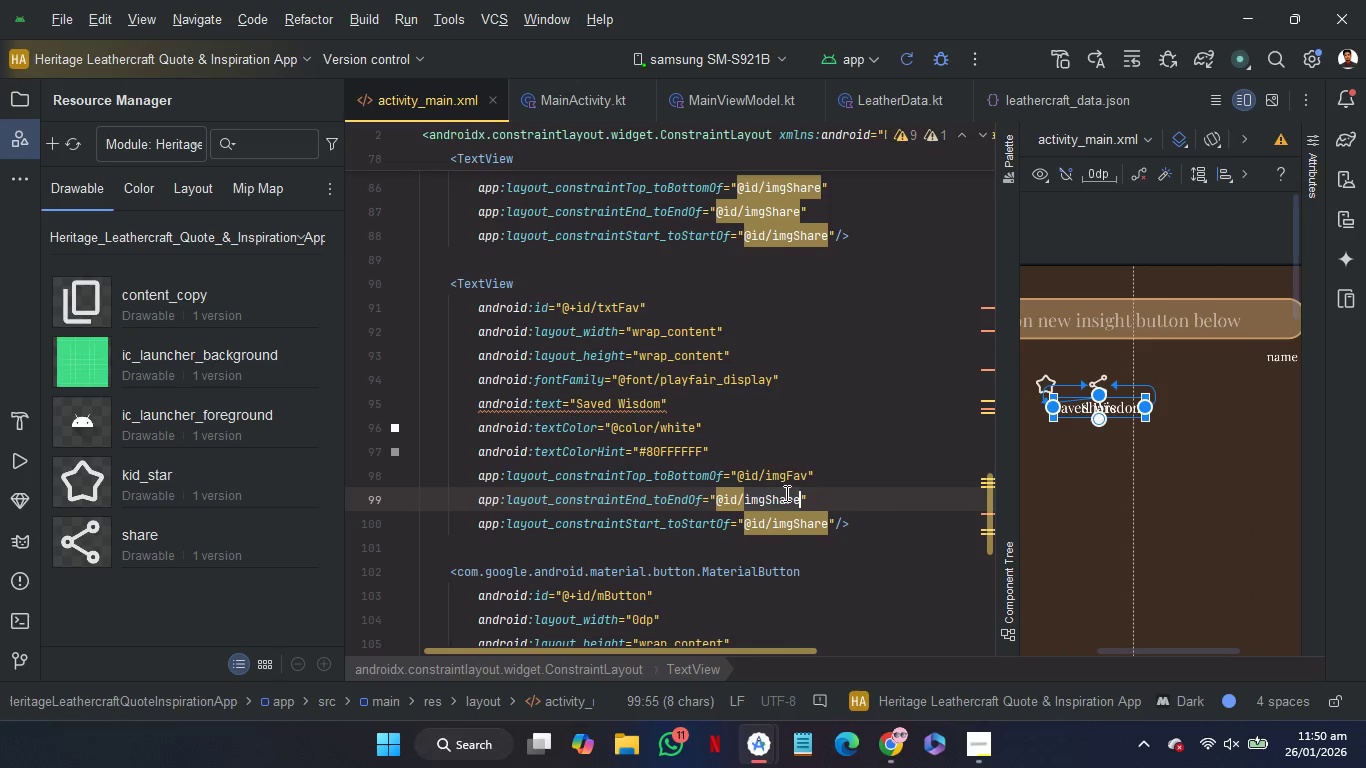 
key(Control+V)
 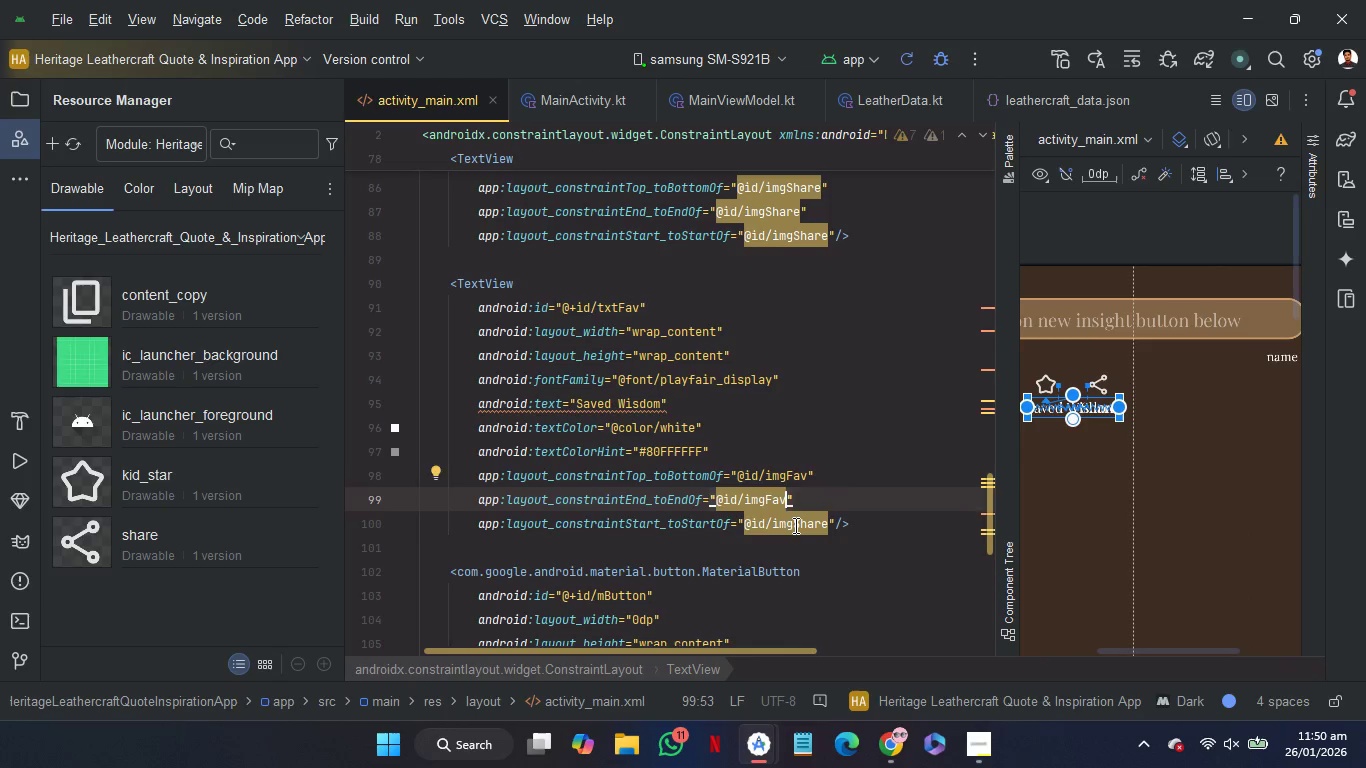 
double_click([794, 525])
 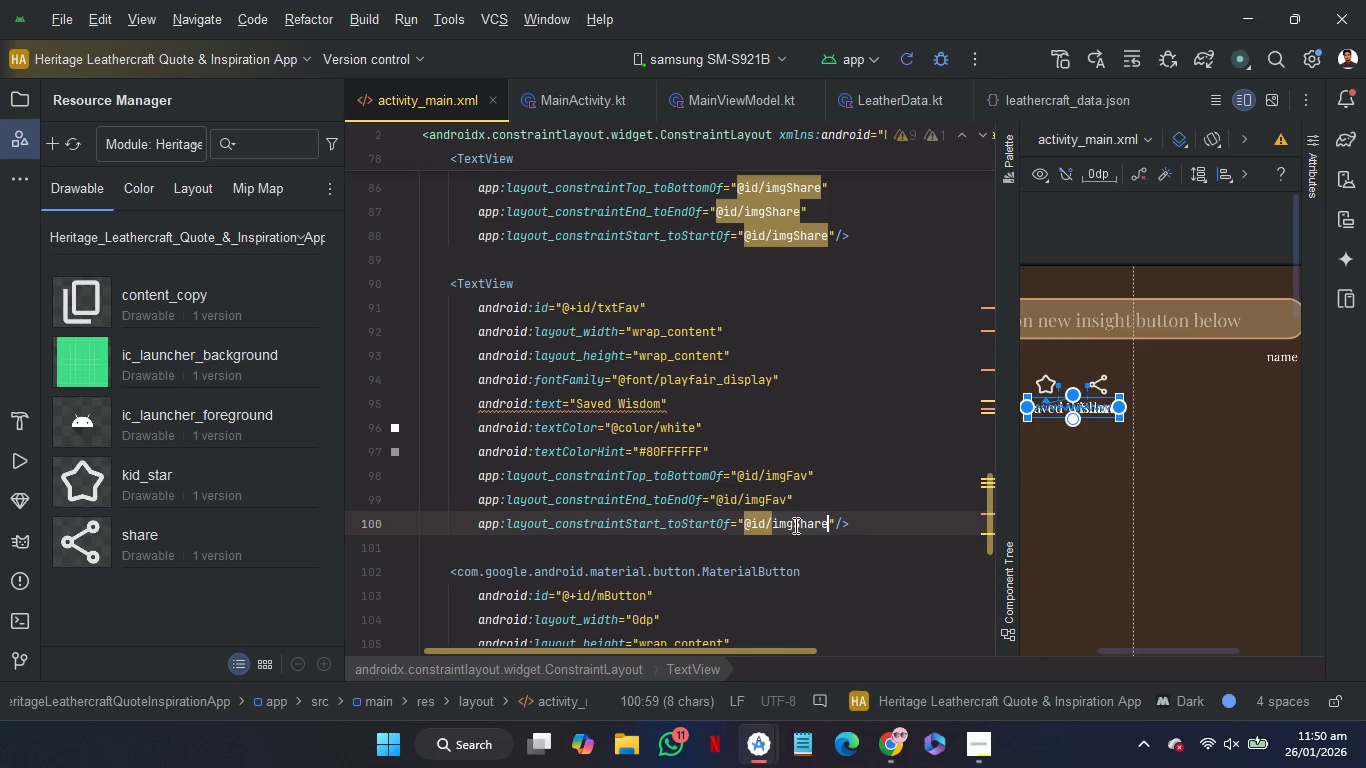 
key(Control+V)
 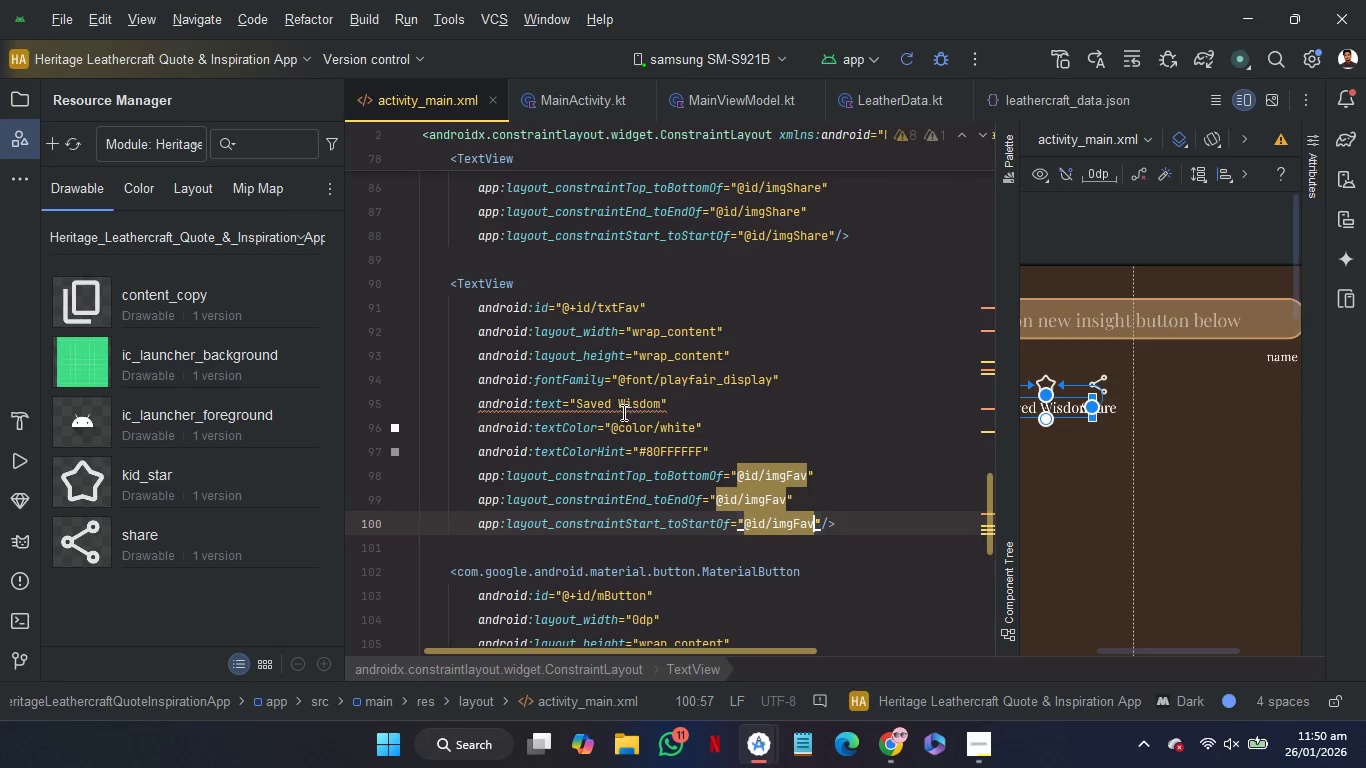 
left_click([613, 406])
 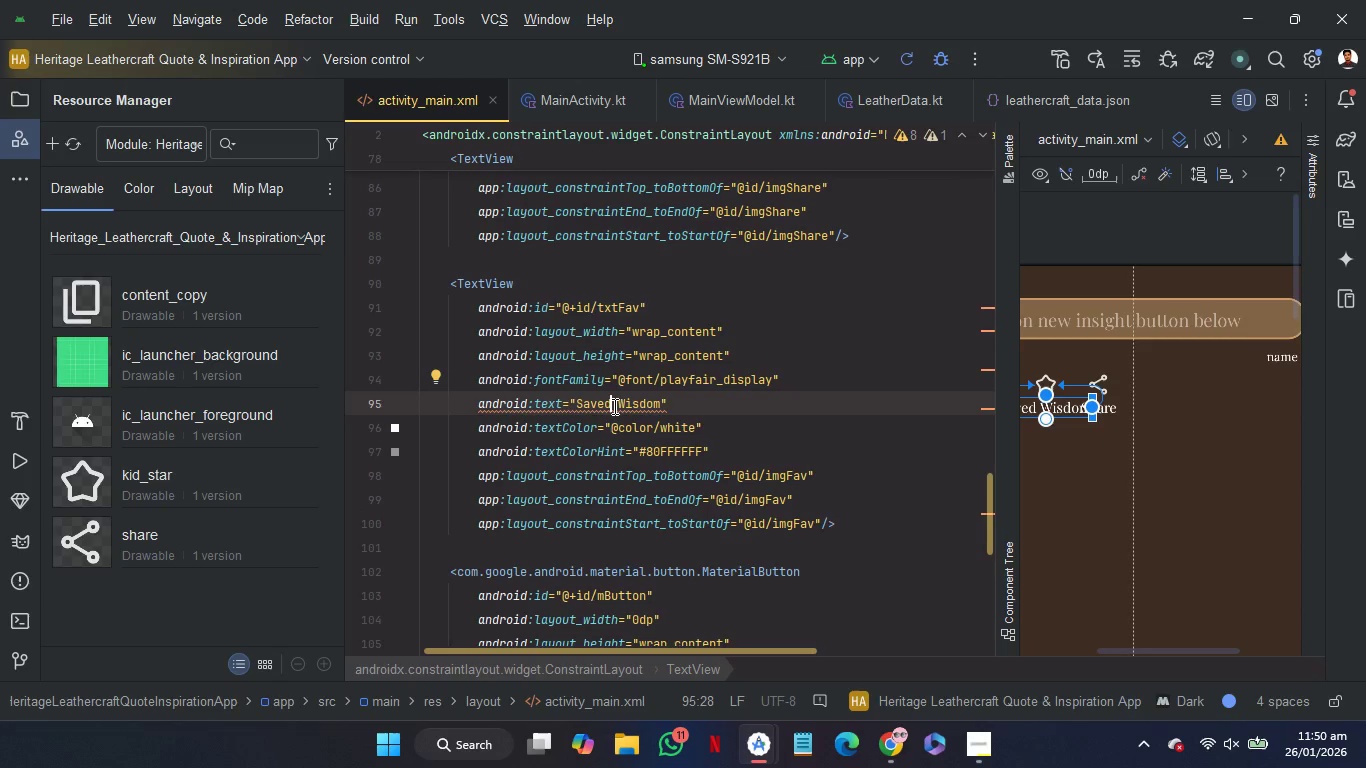 
key(ArrowRight)
 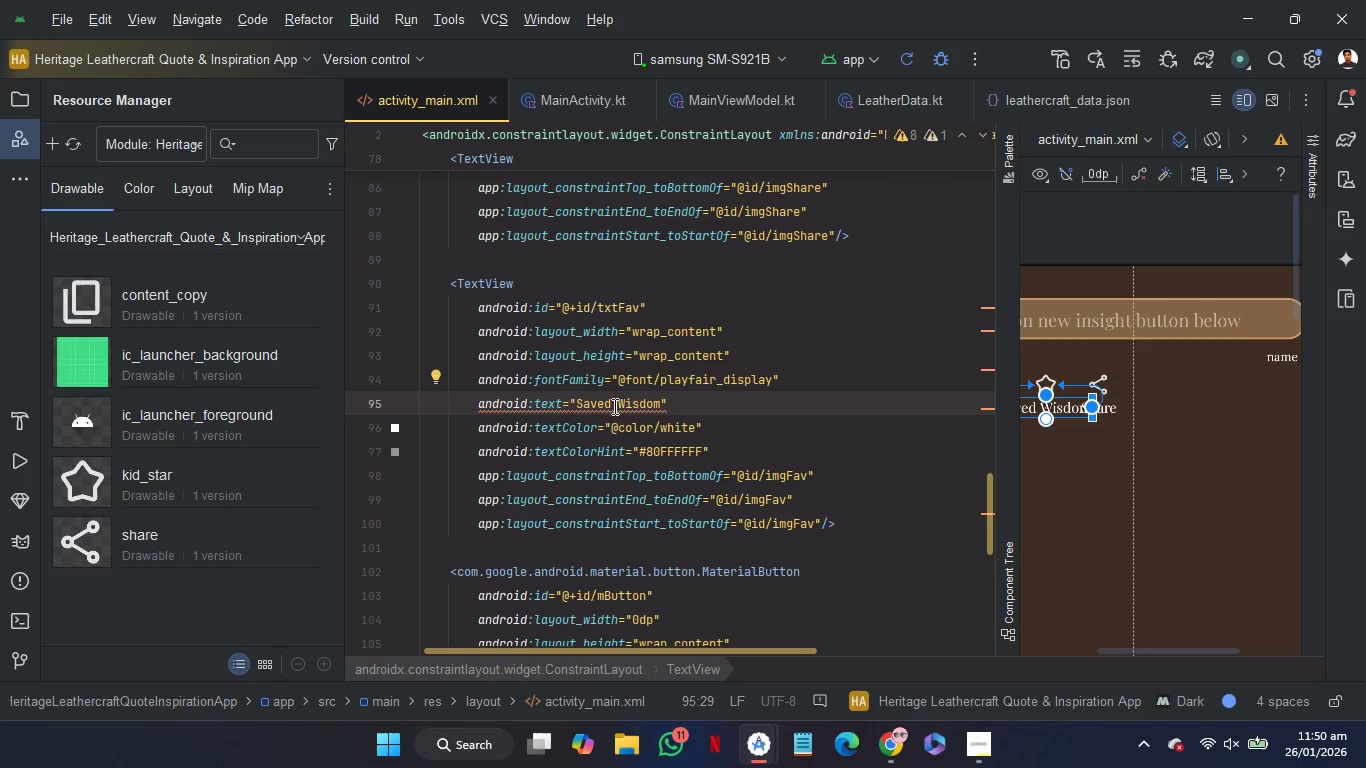 
key(Backspace)
 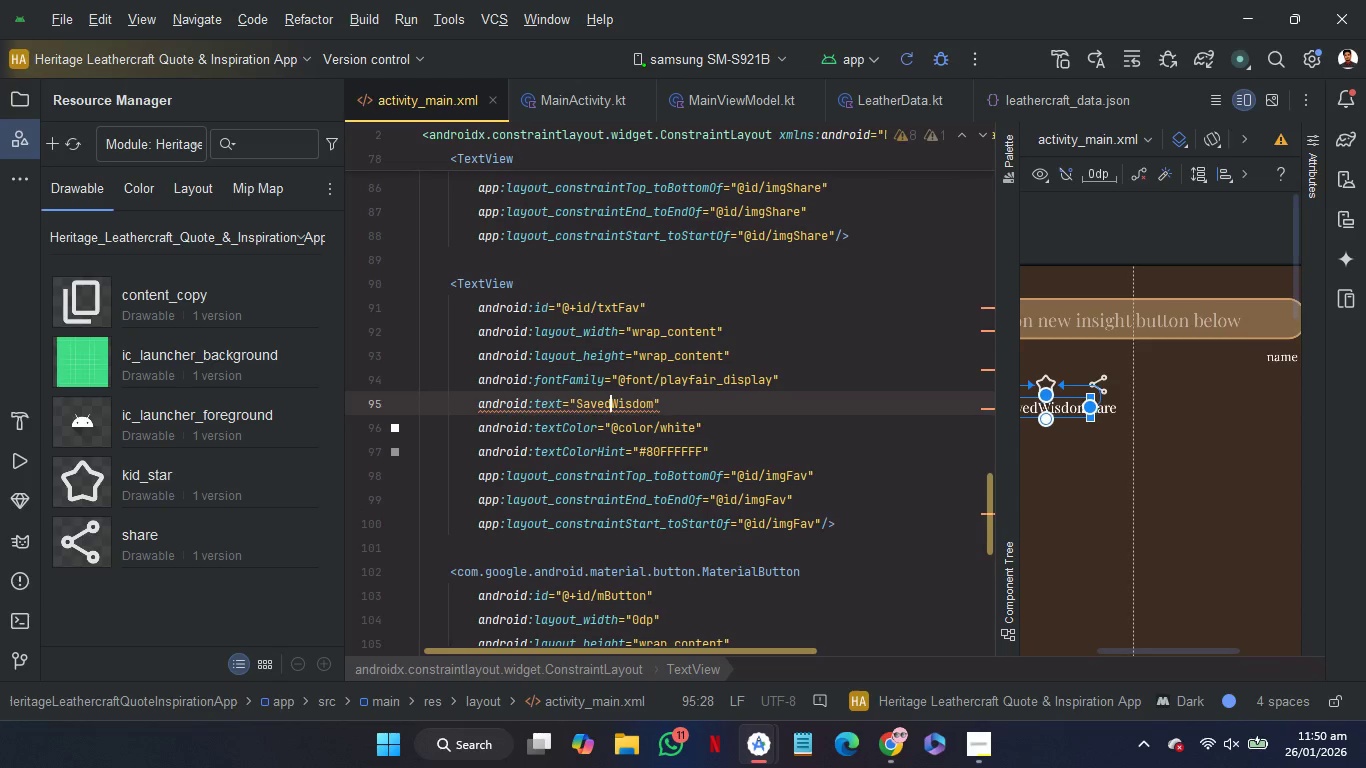 
key(Backslash)
 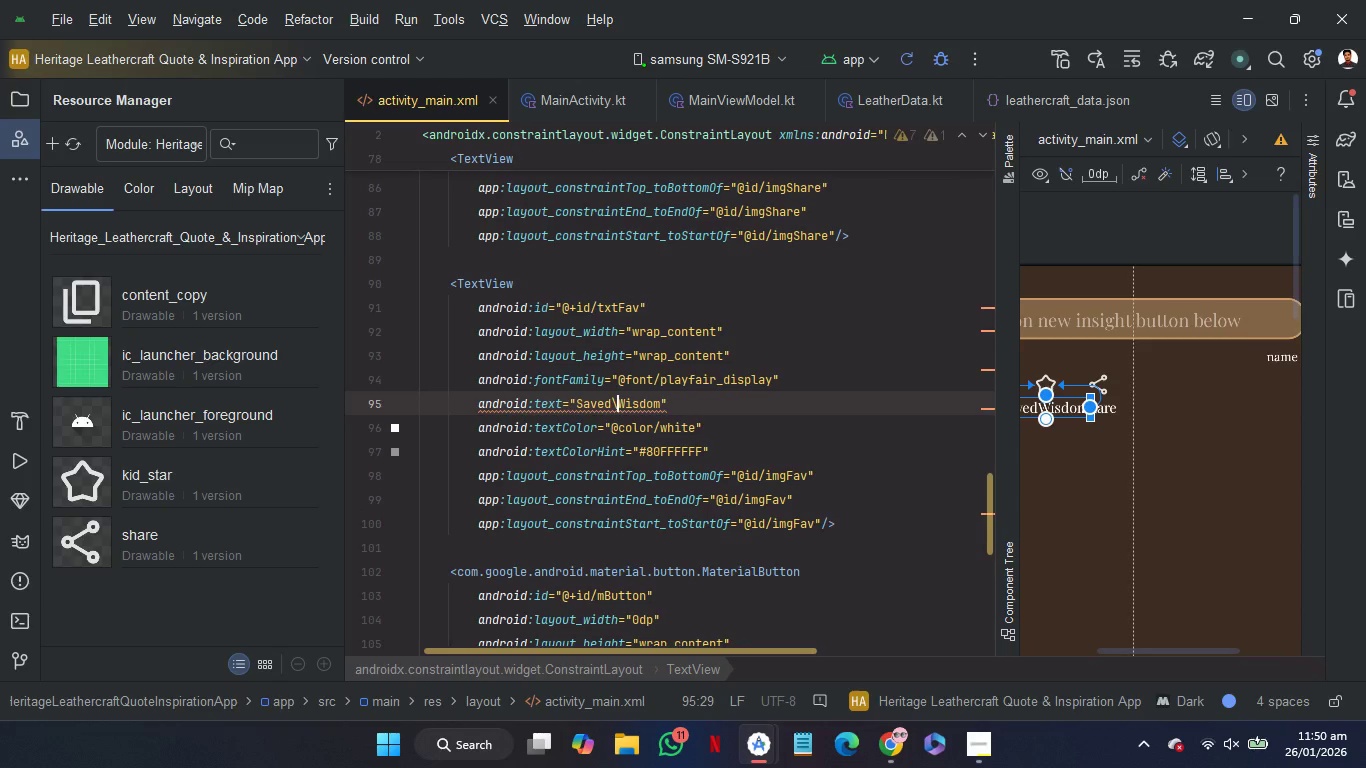 
key(N)
 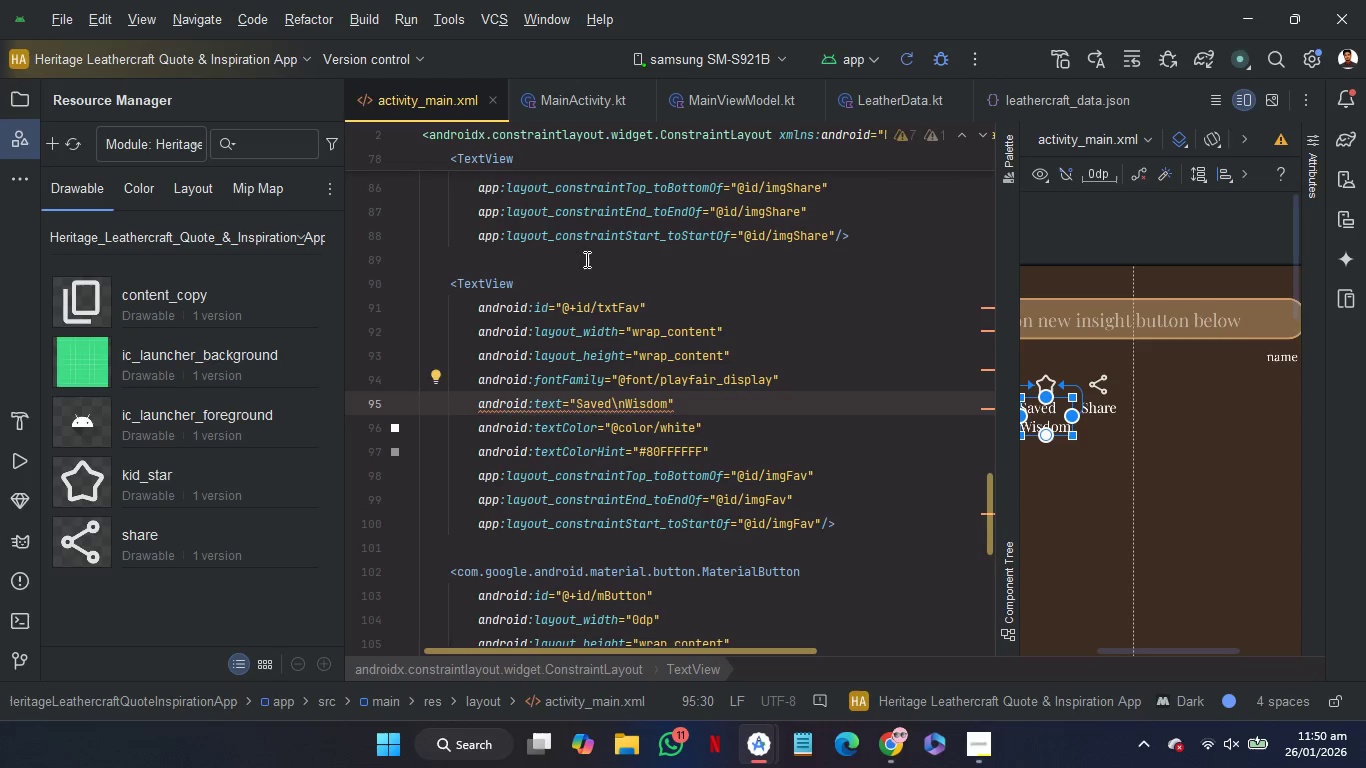 
left_click([585, 259])
 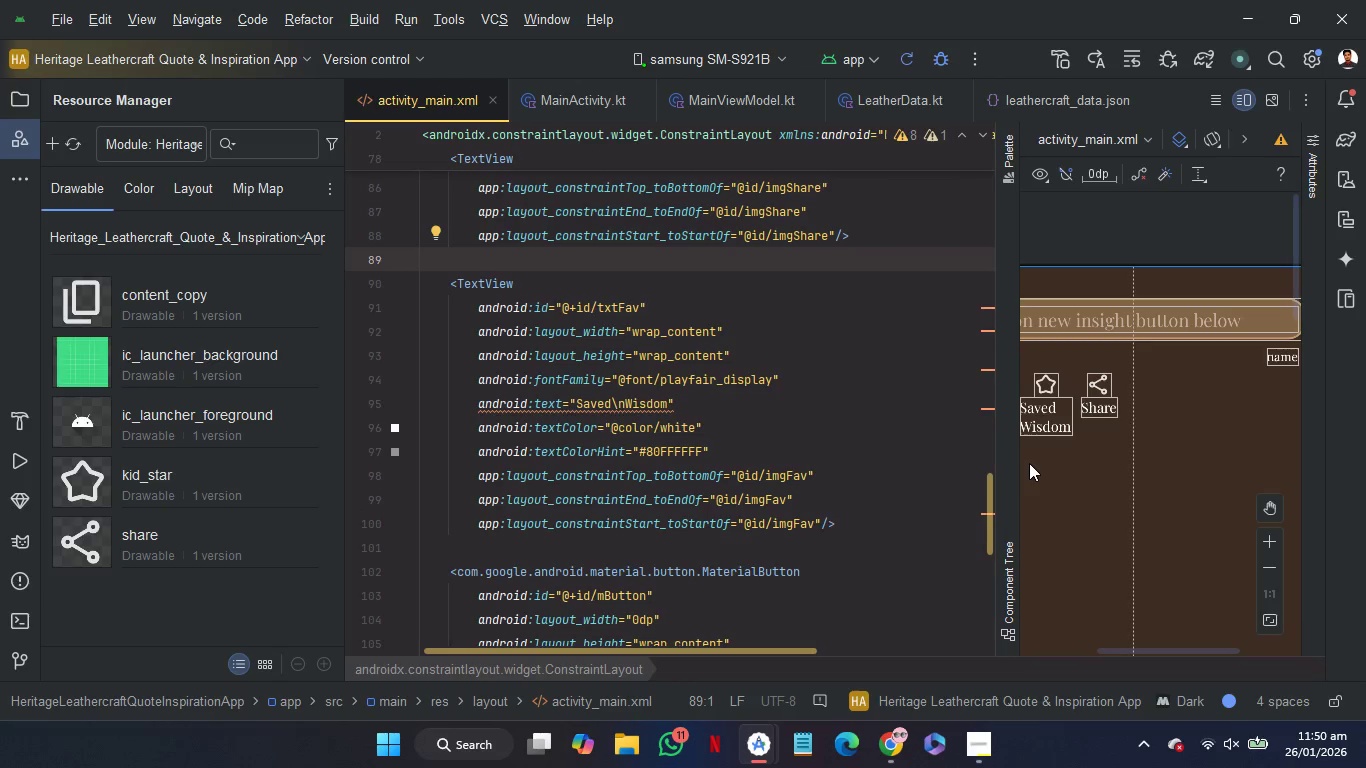 
scroll: coordinate [1029, 463], scroll_direction: up, amount: 4.0
 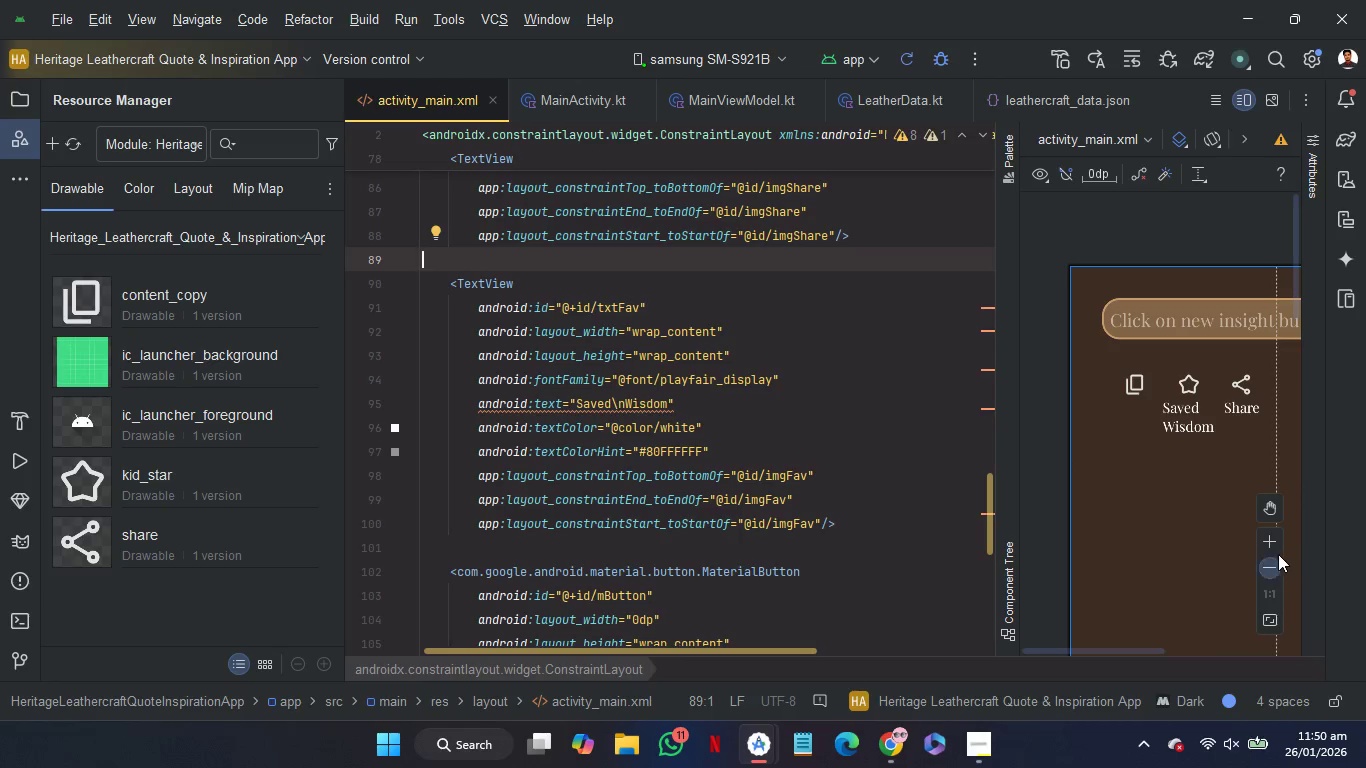 
left_click([1276, 562])
 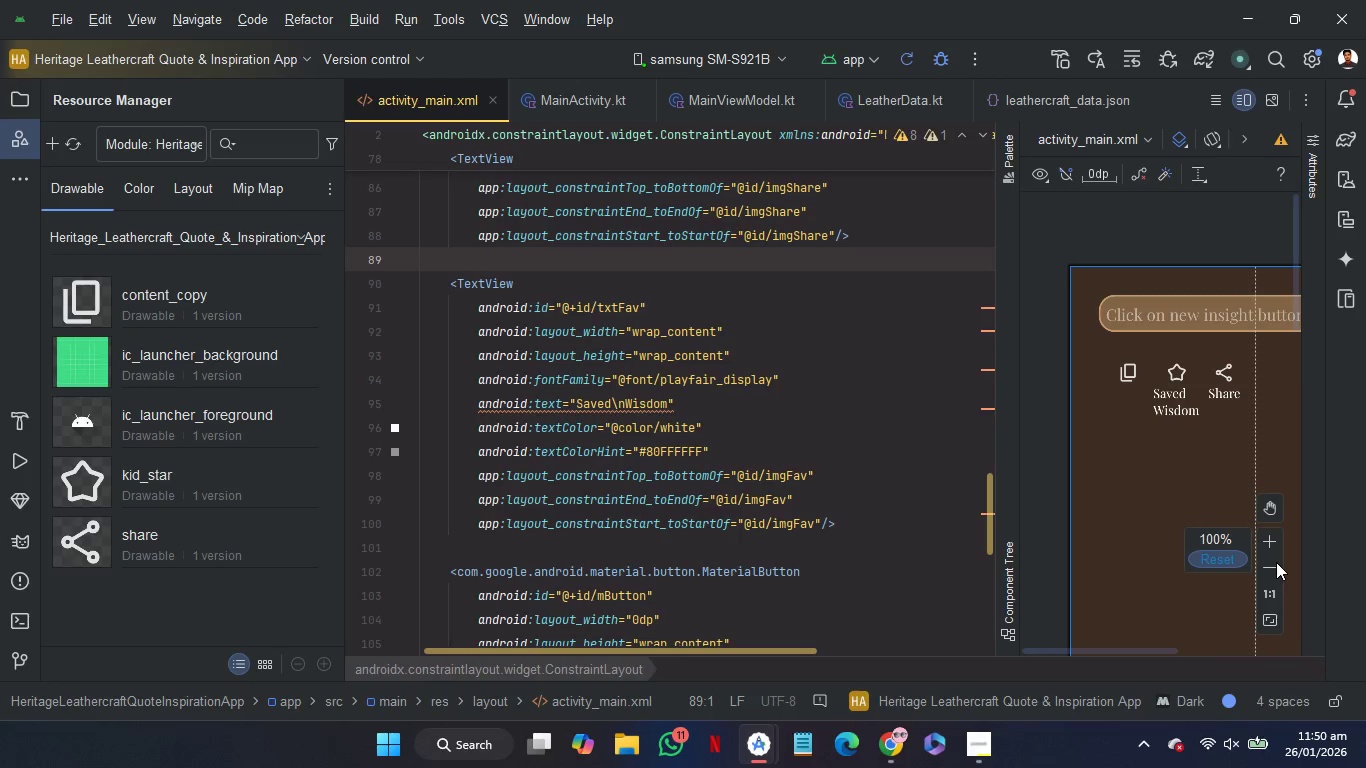 
left_click([1276, 562])
 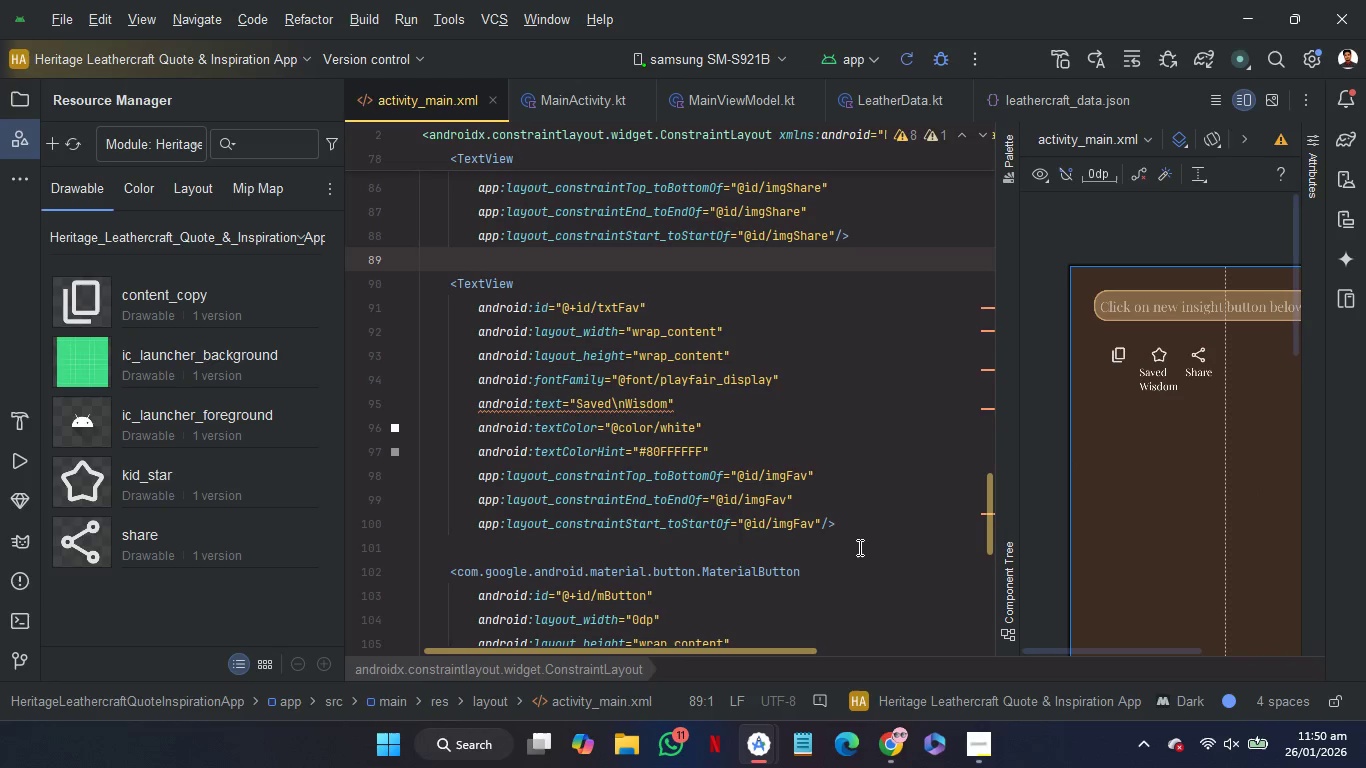 
wait(9.94)
 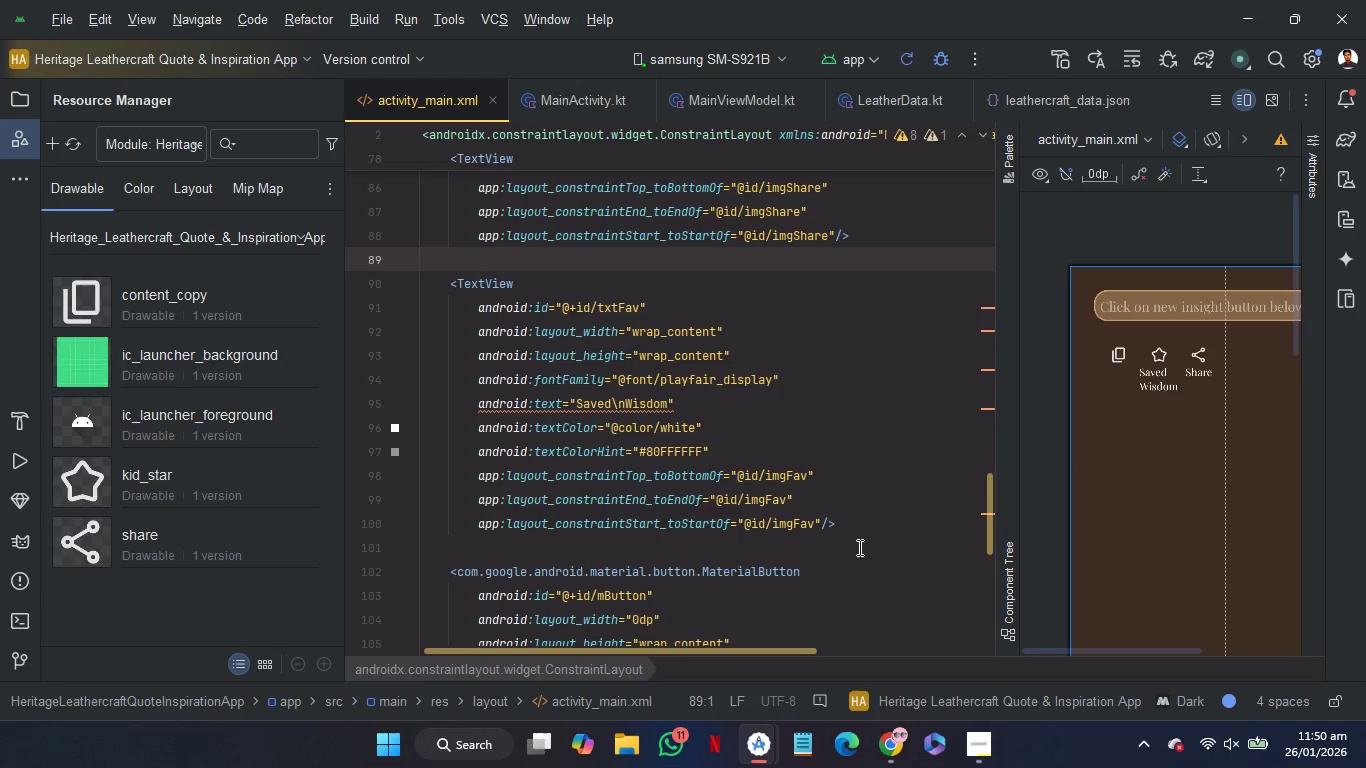 
left_click([732, 406])
 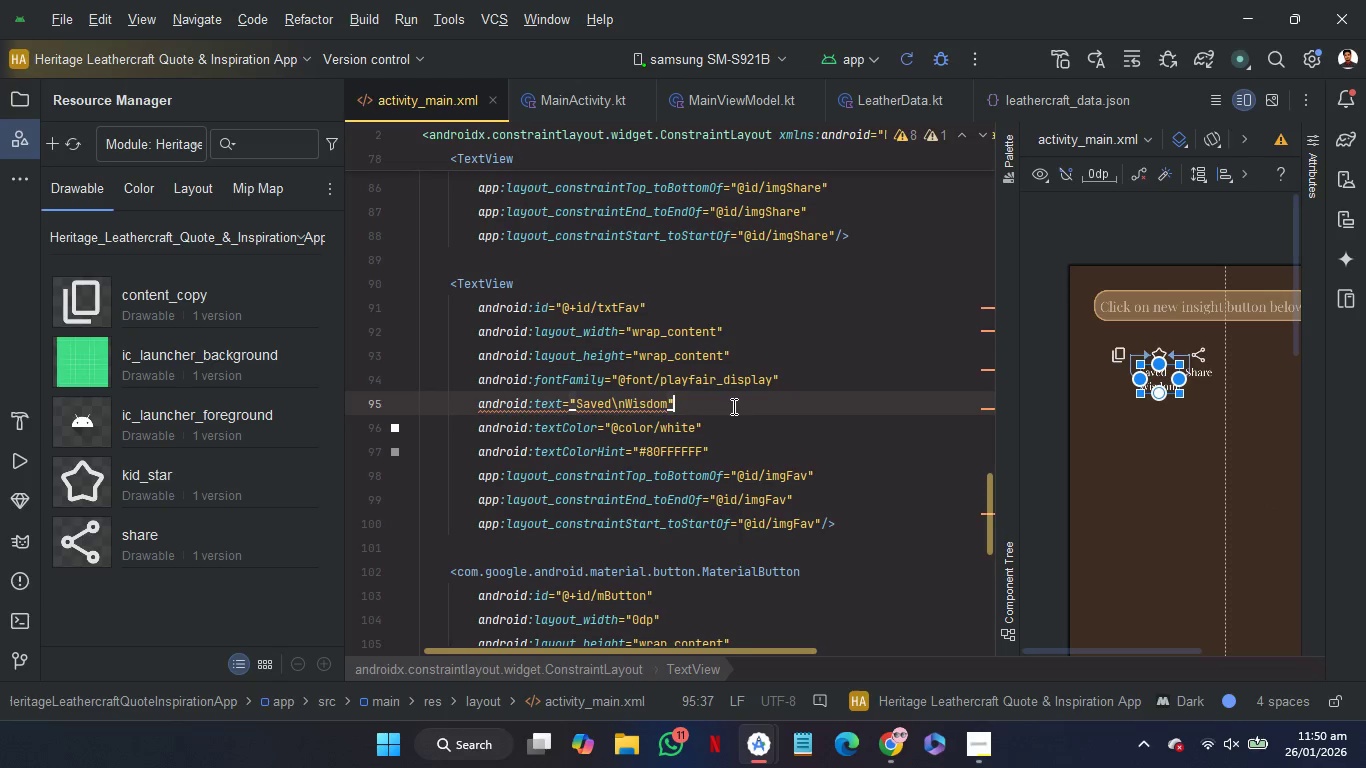 
key(Enter)
 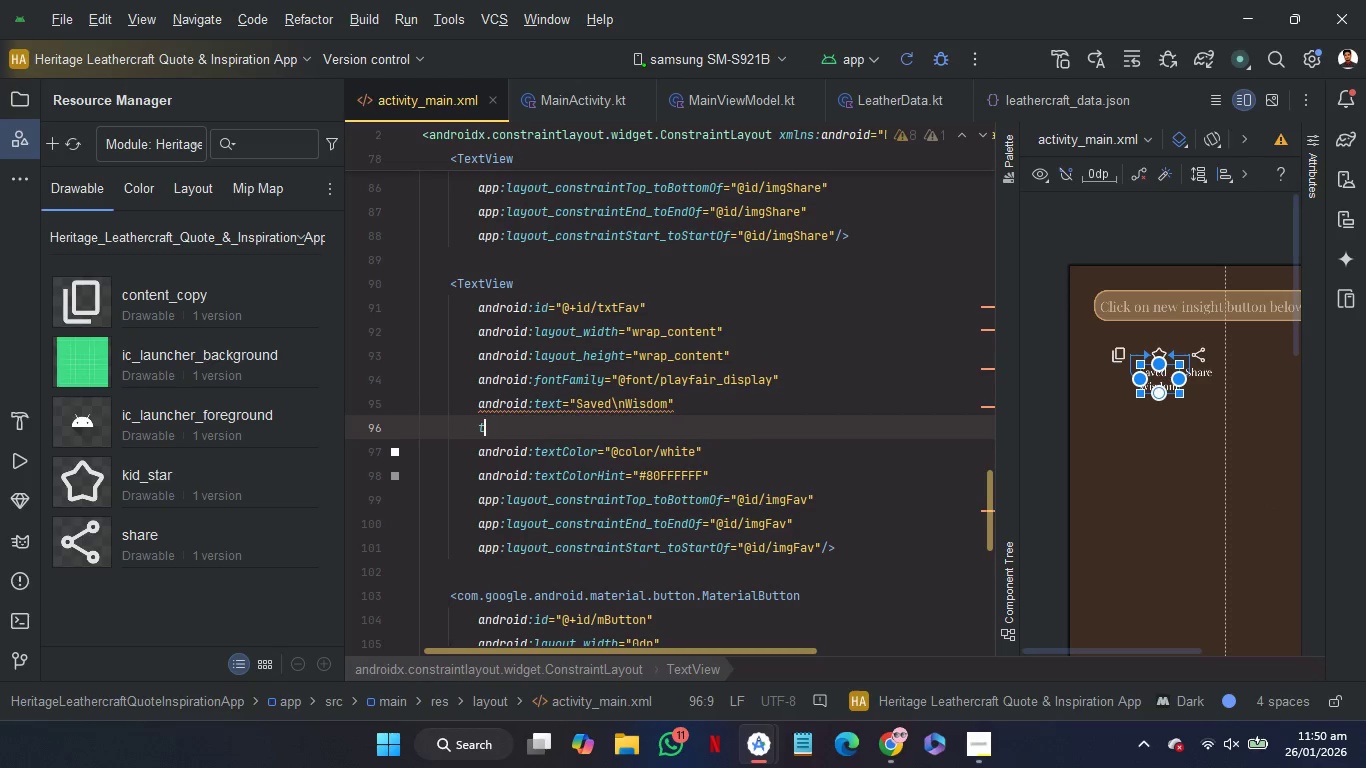 
key(T)
 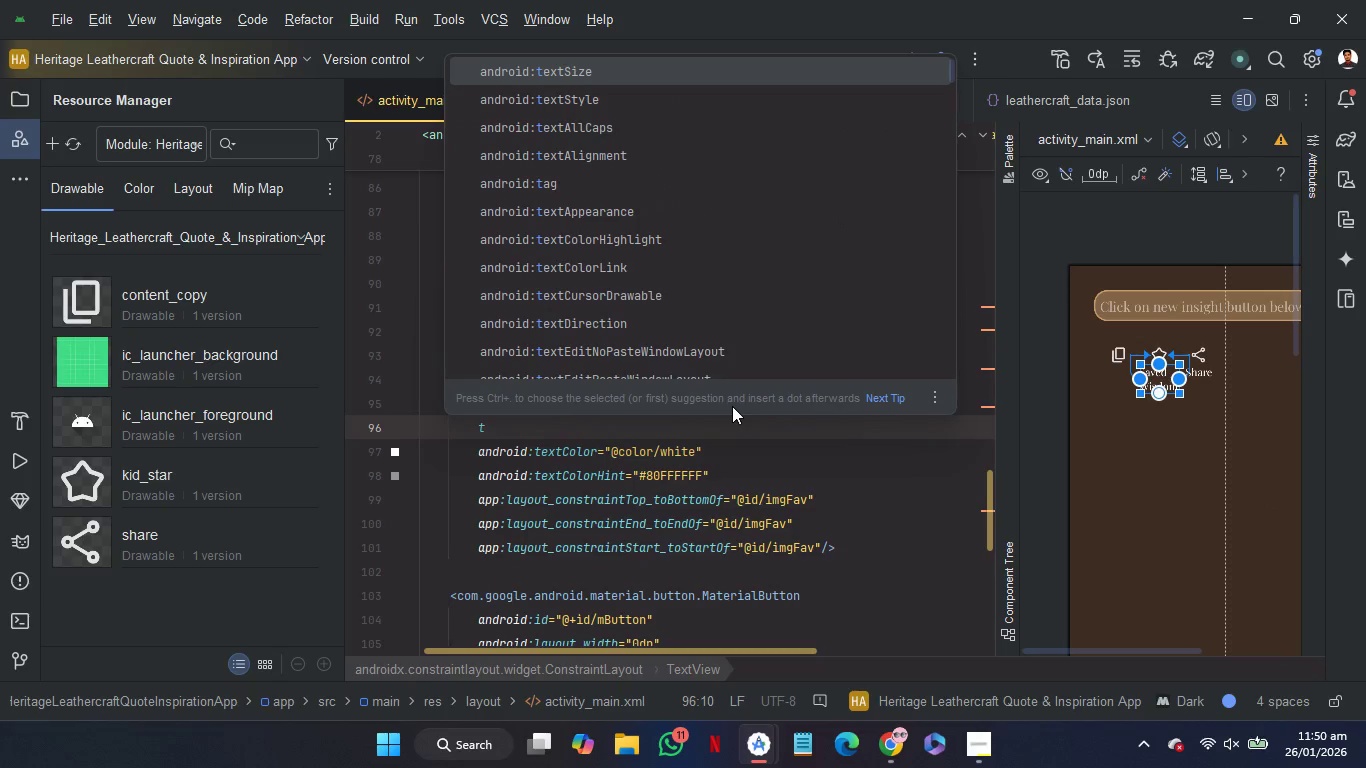 
key(ArrowDown)
 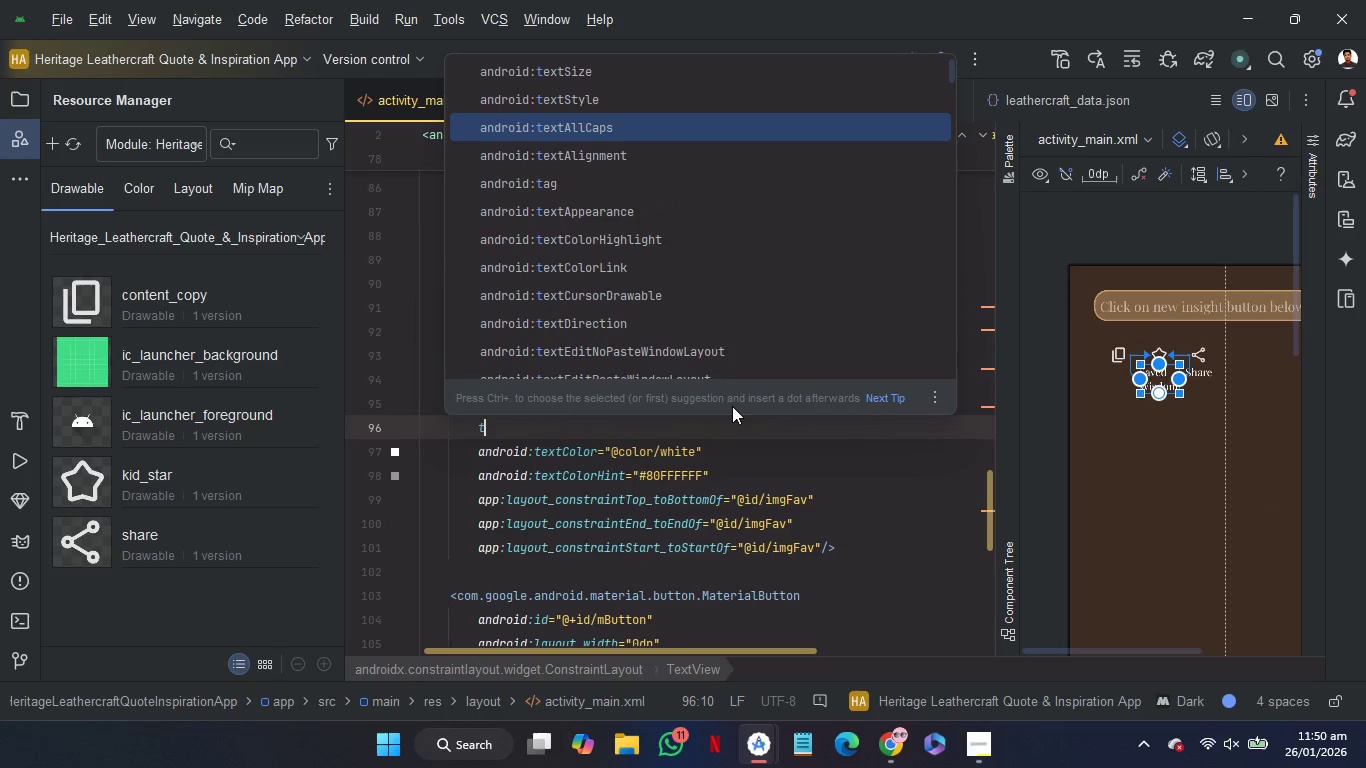 
key(ArrowDown)
 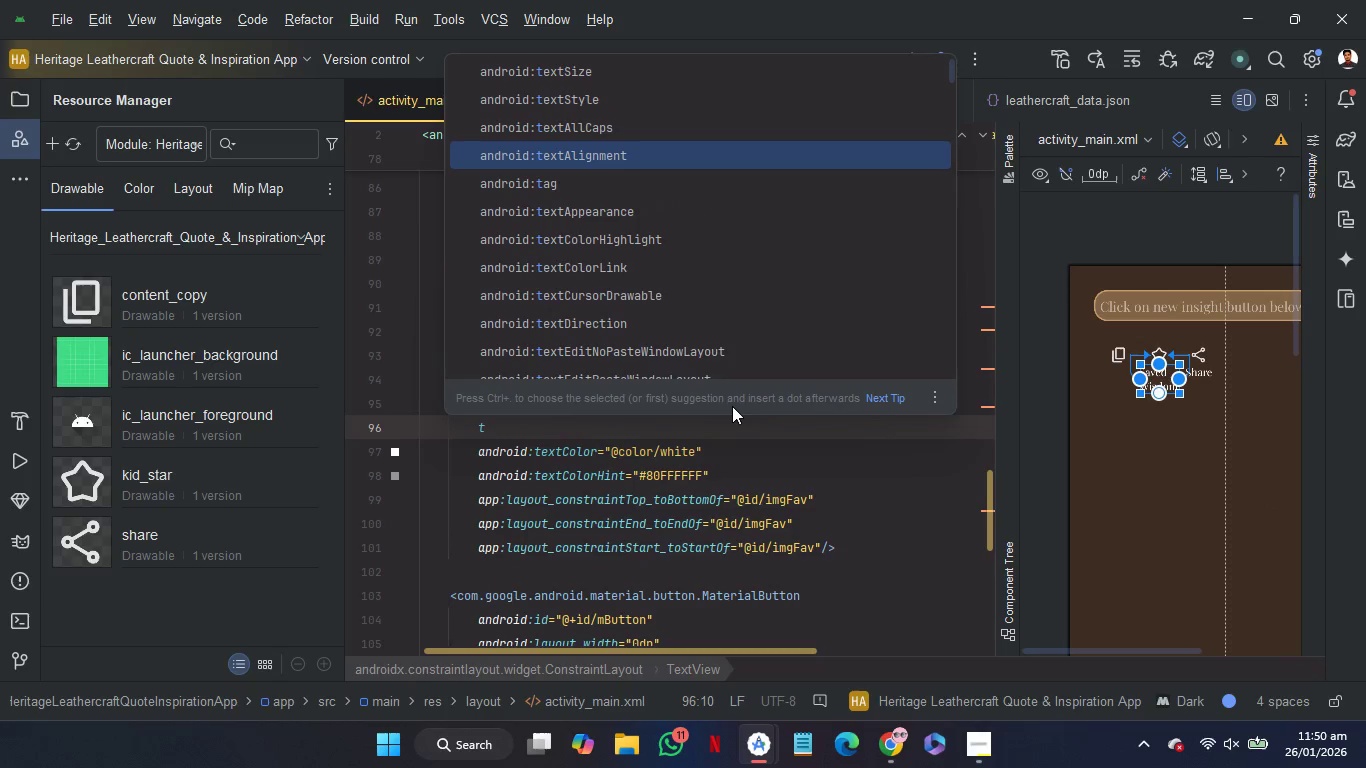 
key(ArrowDown)
 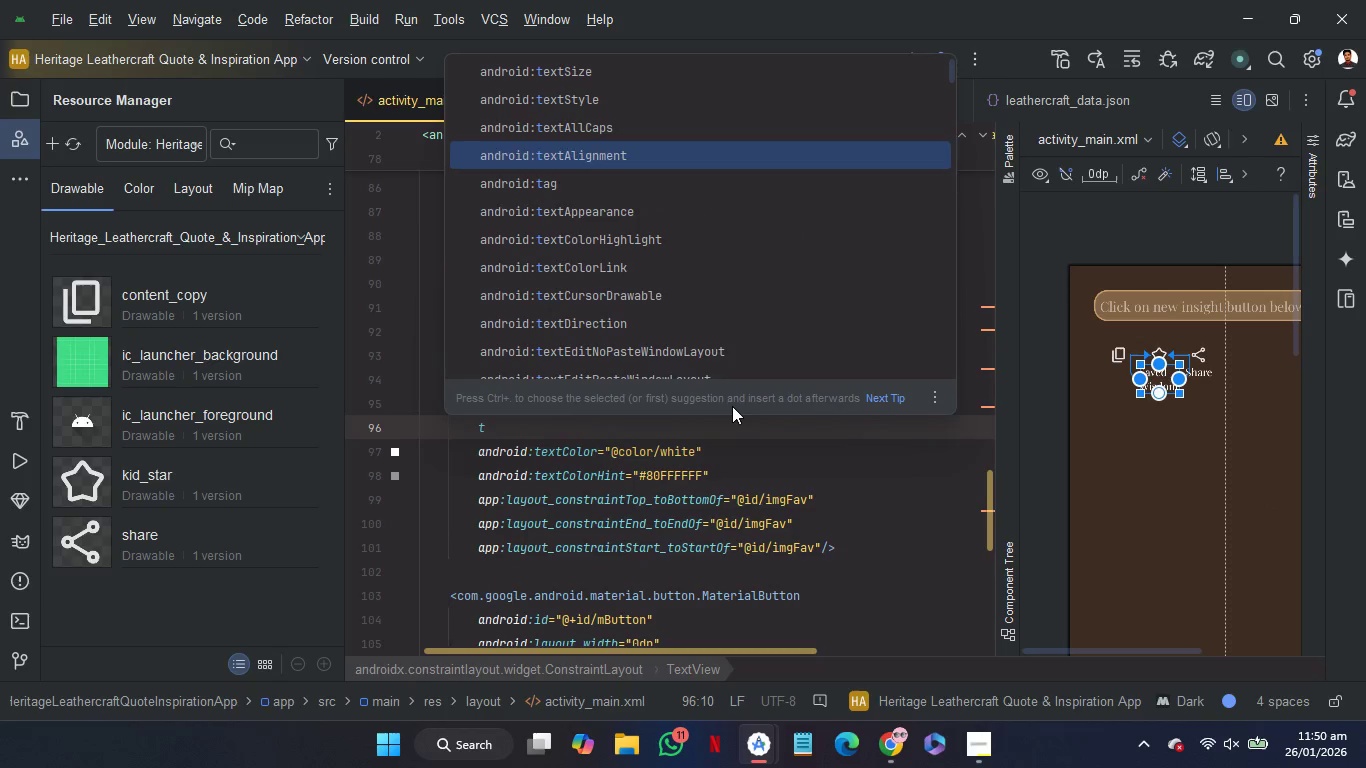 
key(ArrowDown)
 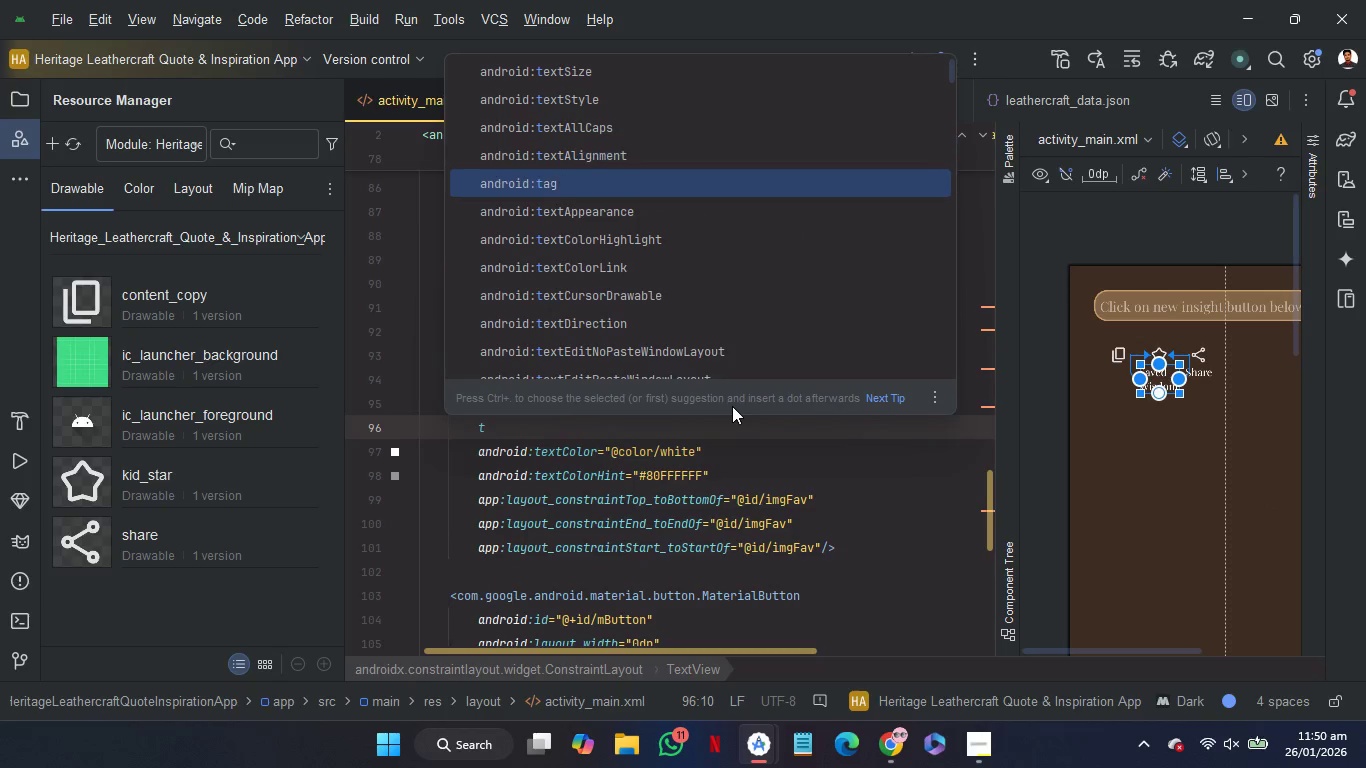 
key(ArrowDown)
 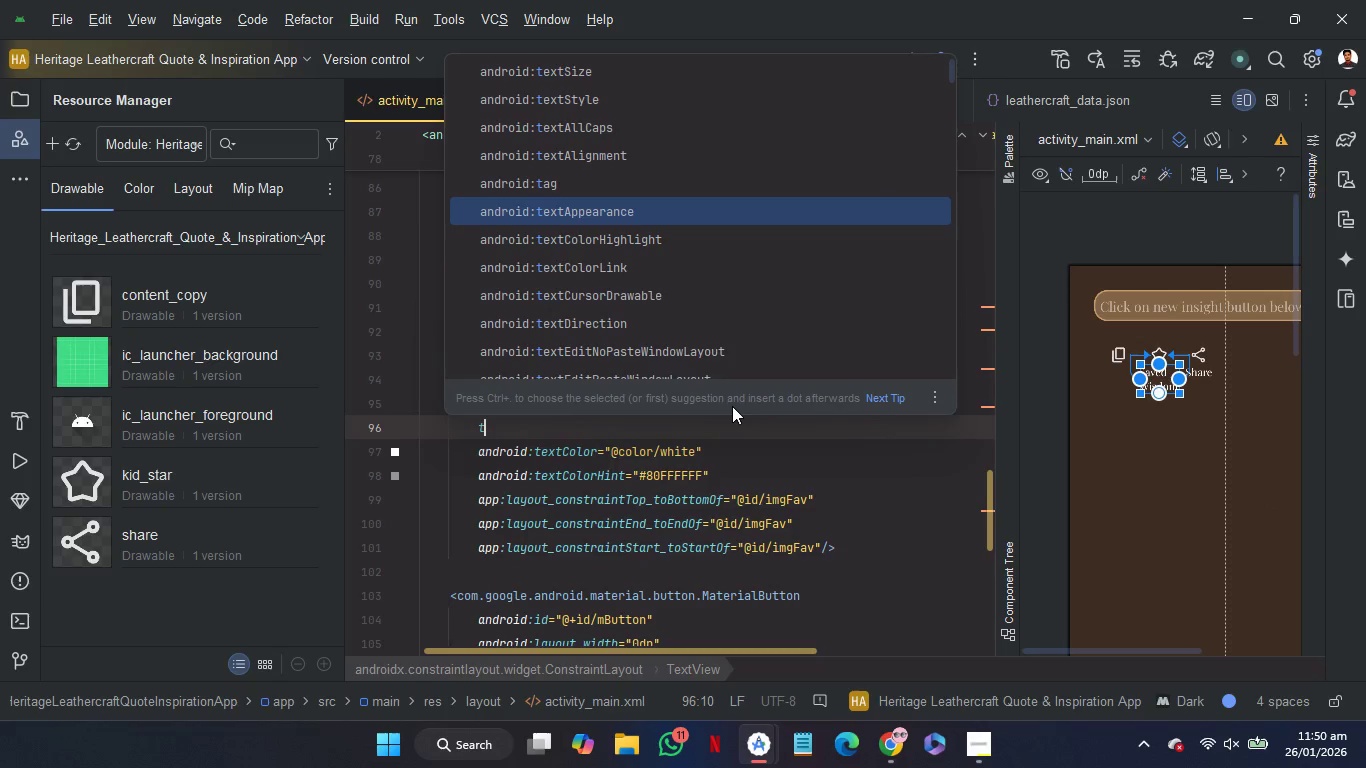 
type(extg)
key(Backspace)
key(Backspace)
key(Backspace)
key(Backspace)
key(Backspace)
type(al)
 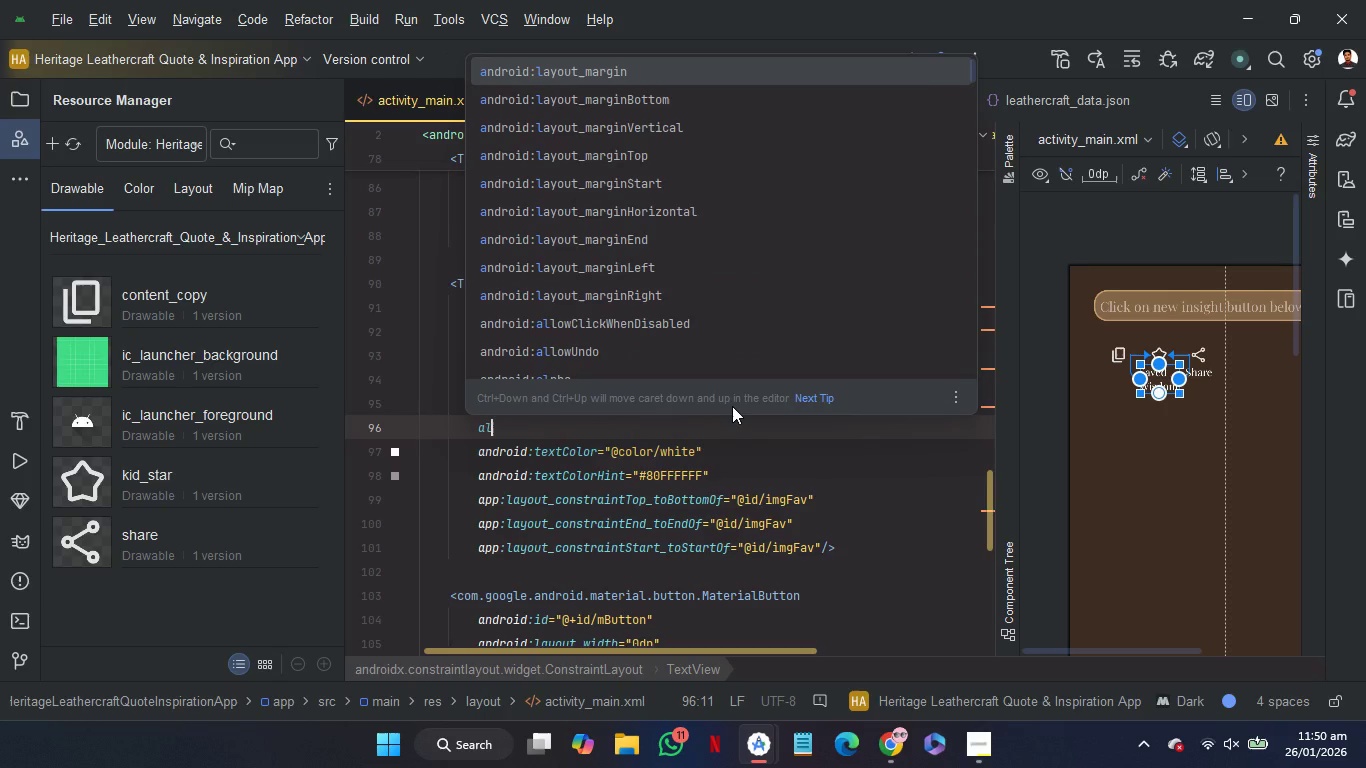 
key(I)
 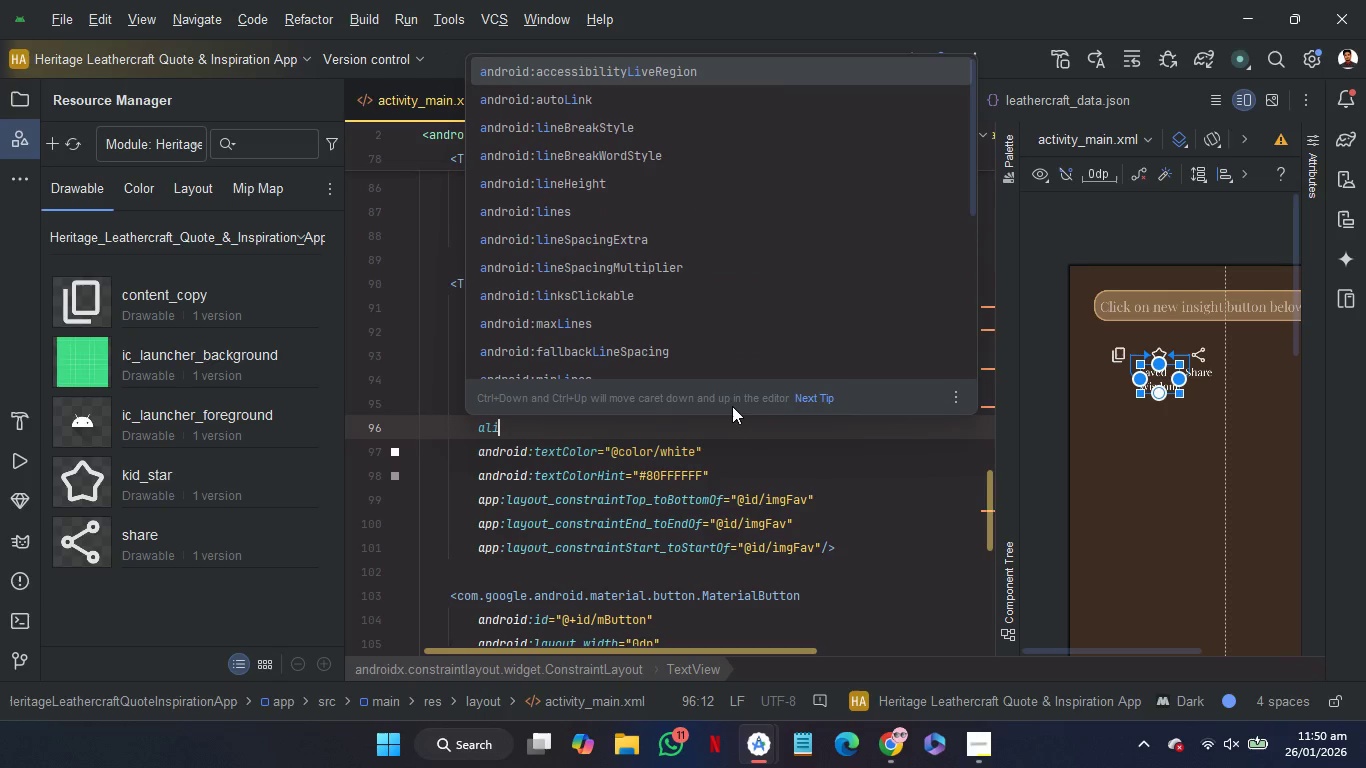 
key(Backspace)
 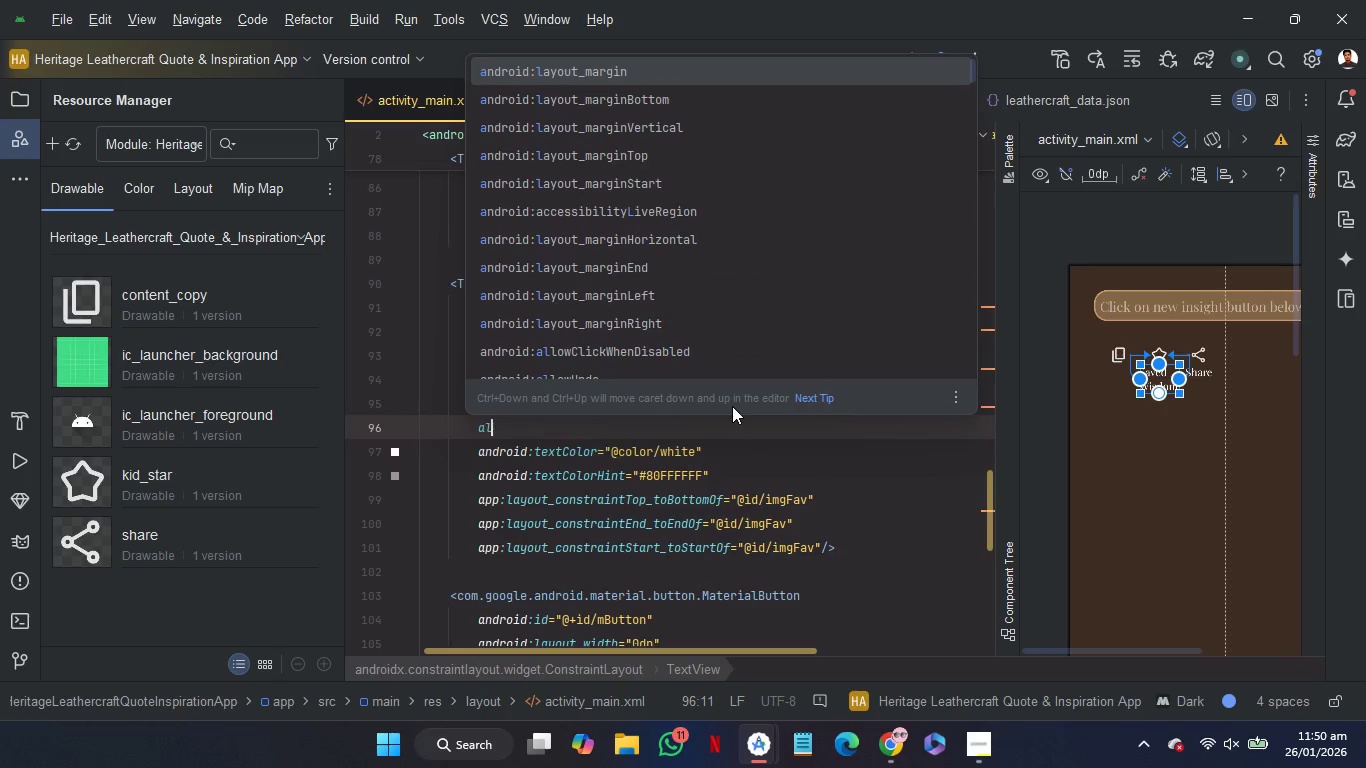 
key(Backspace)
 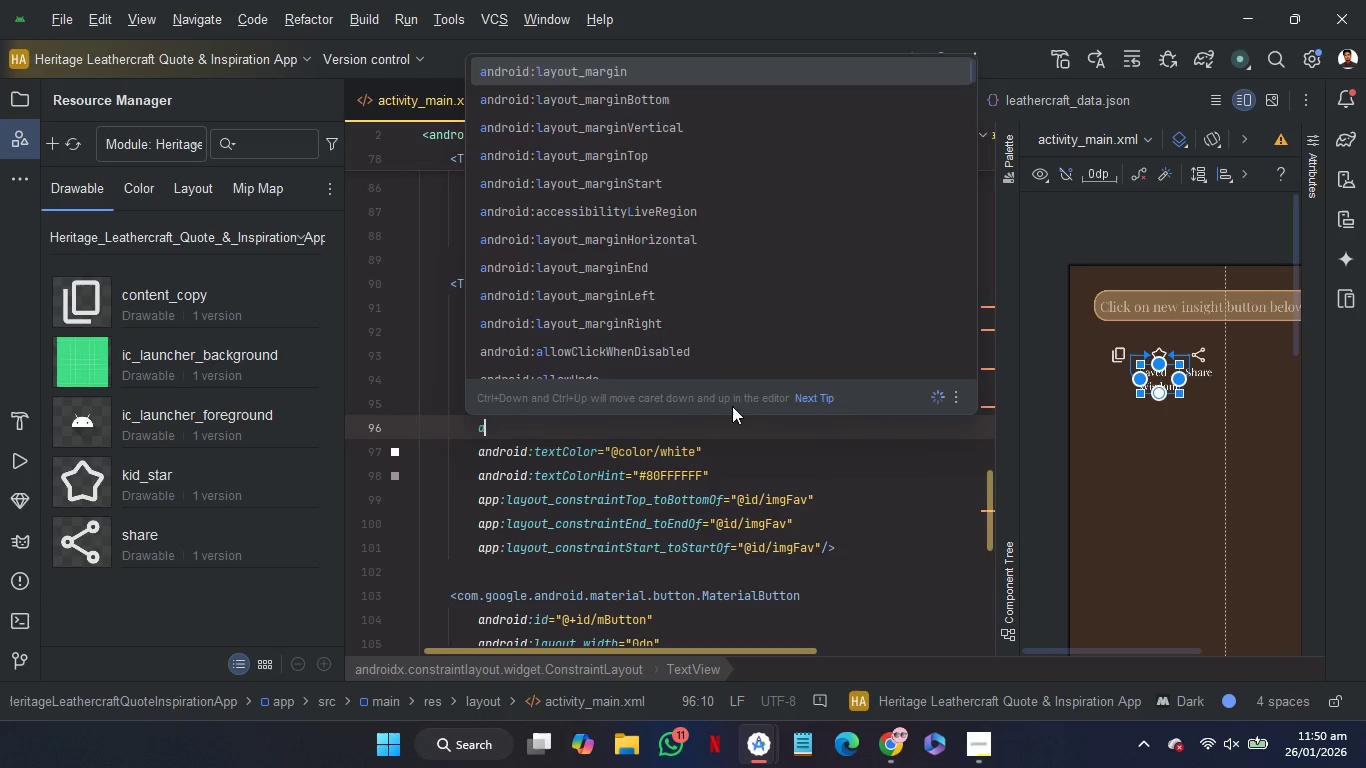 
key(Backspace)
 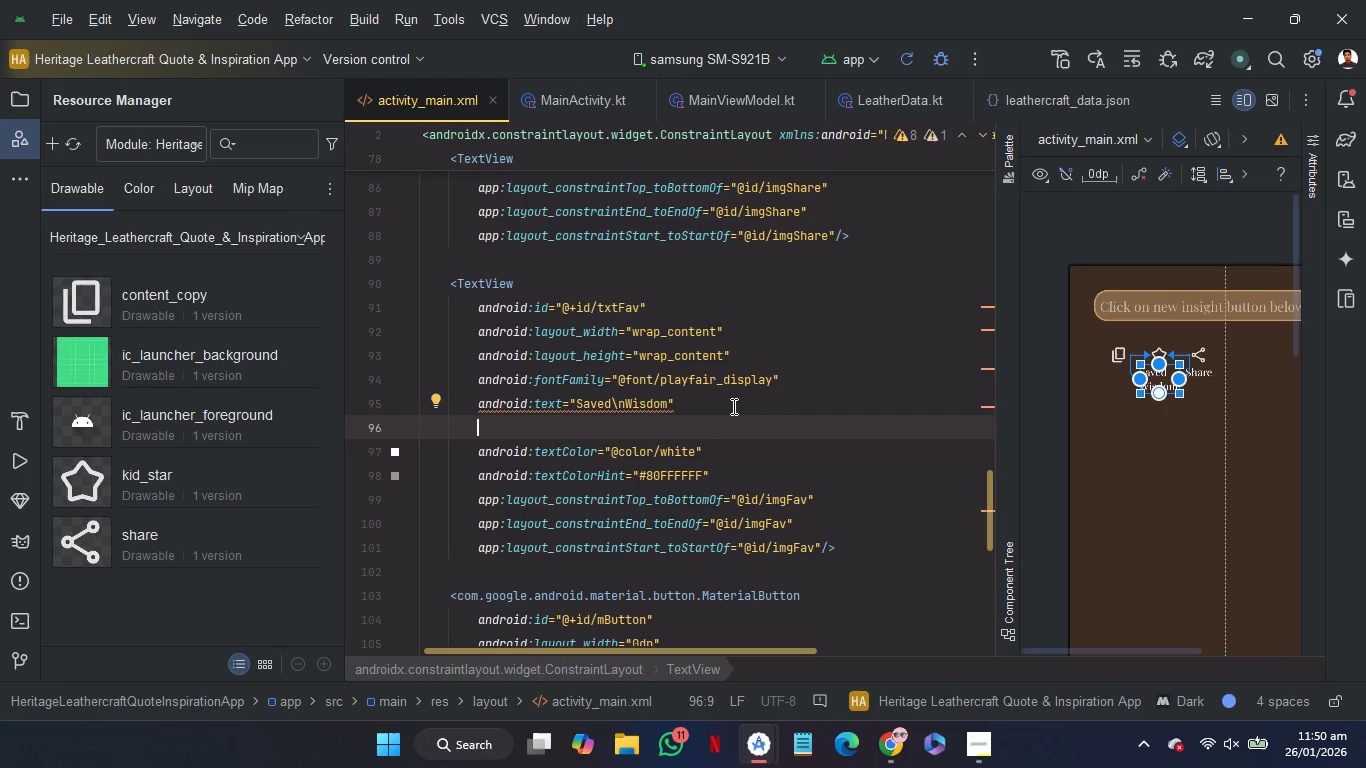 
wait(7.67)
 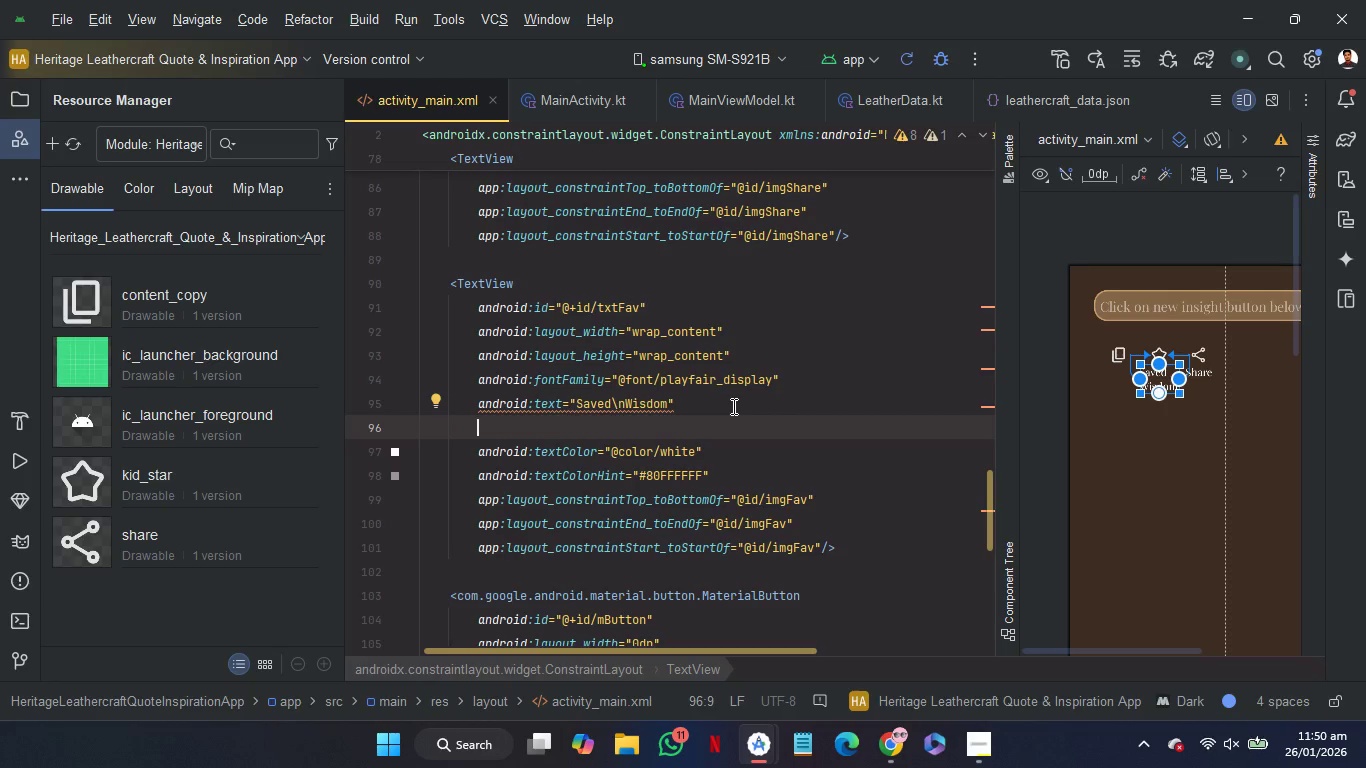 
double_click([724, 381])
 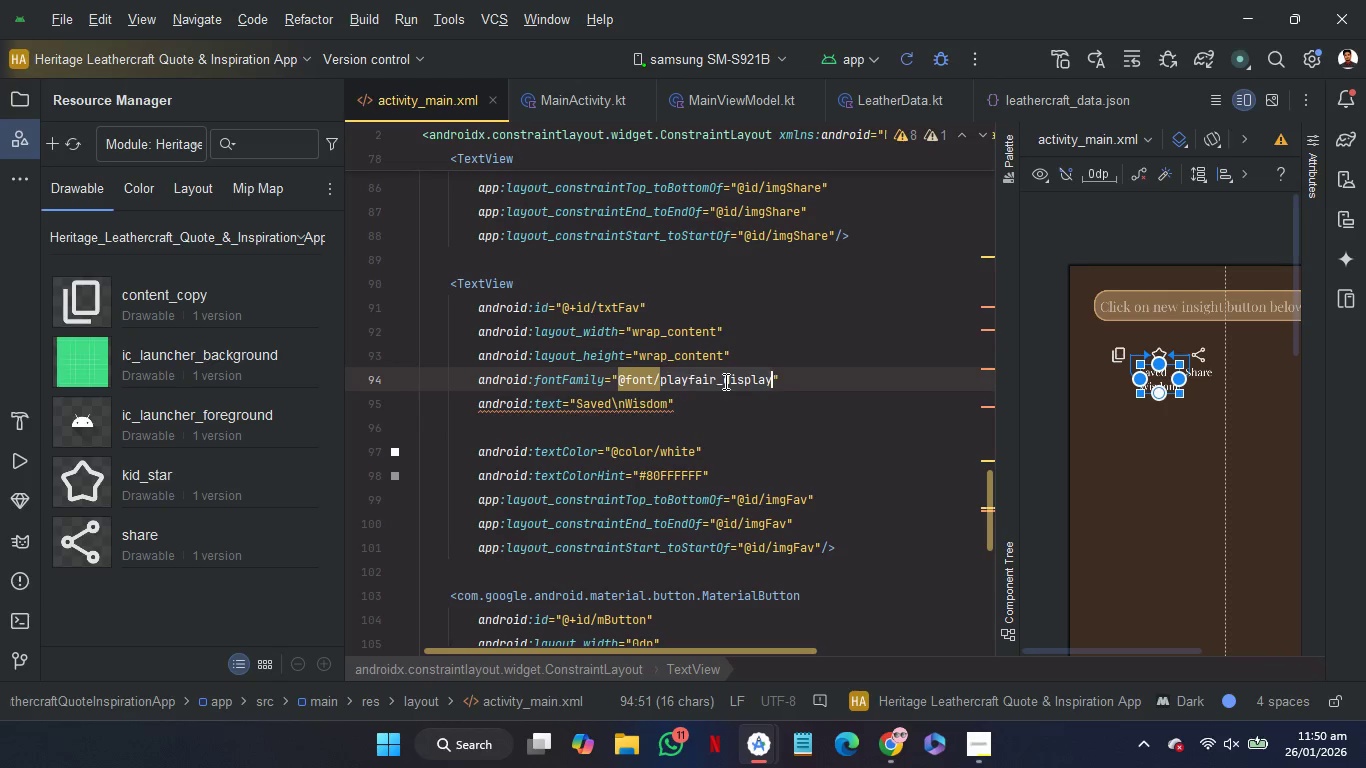 
key(L)
 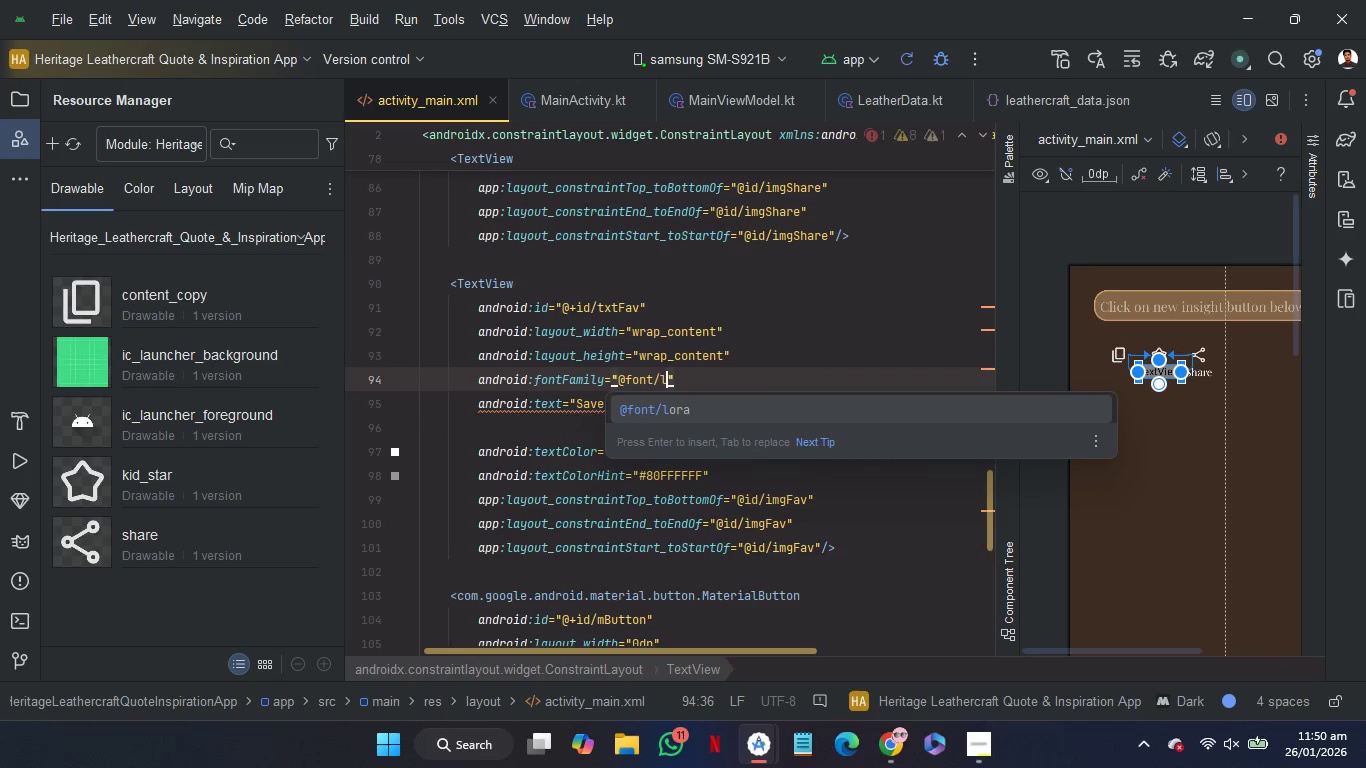 
key(Enter)
 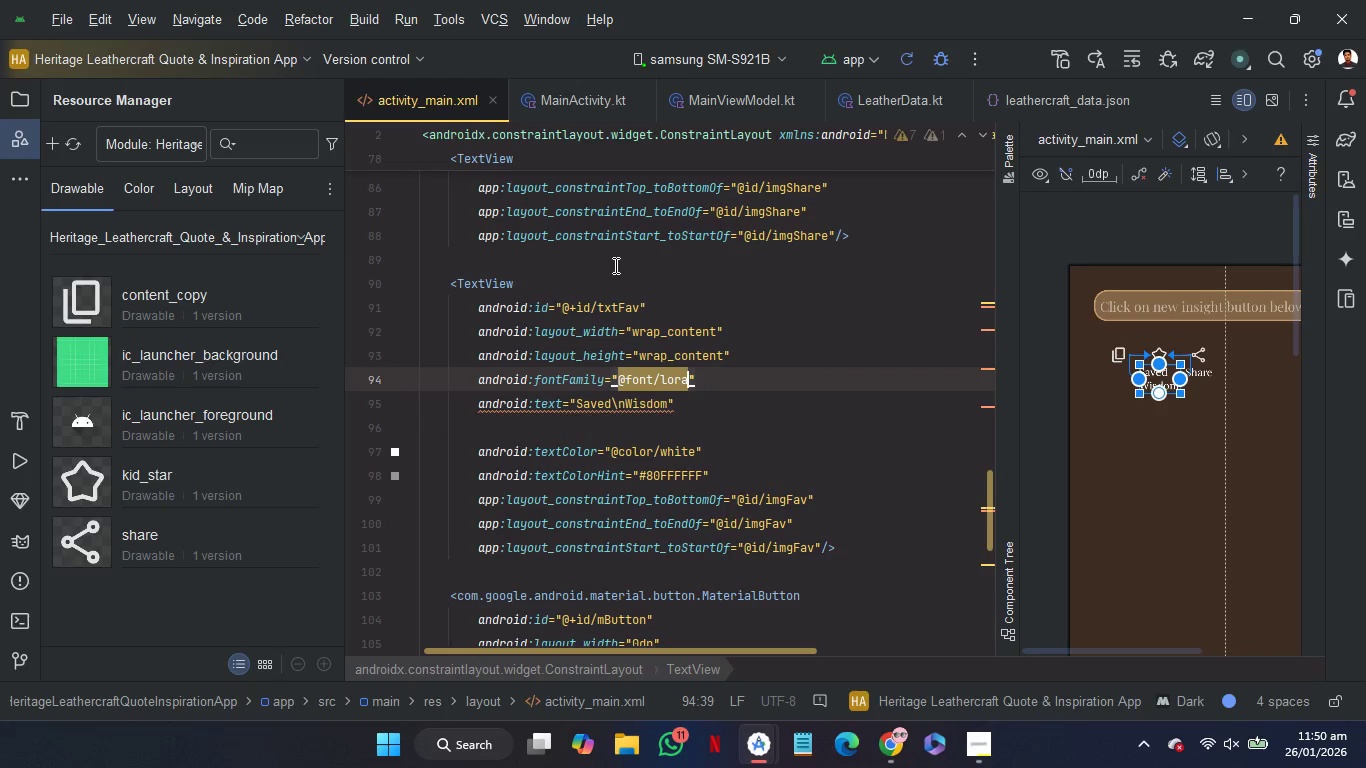 
left_click([610, 264])
 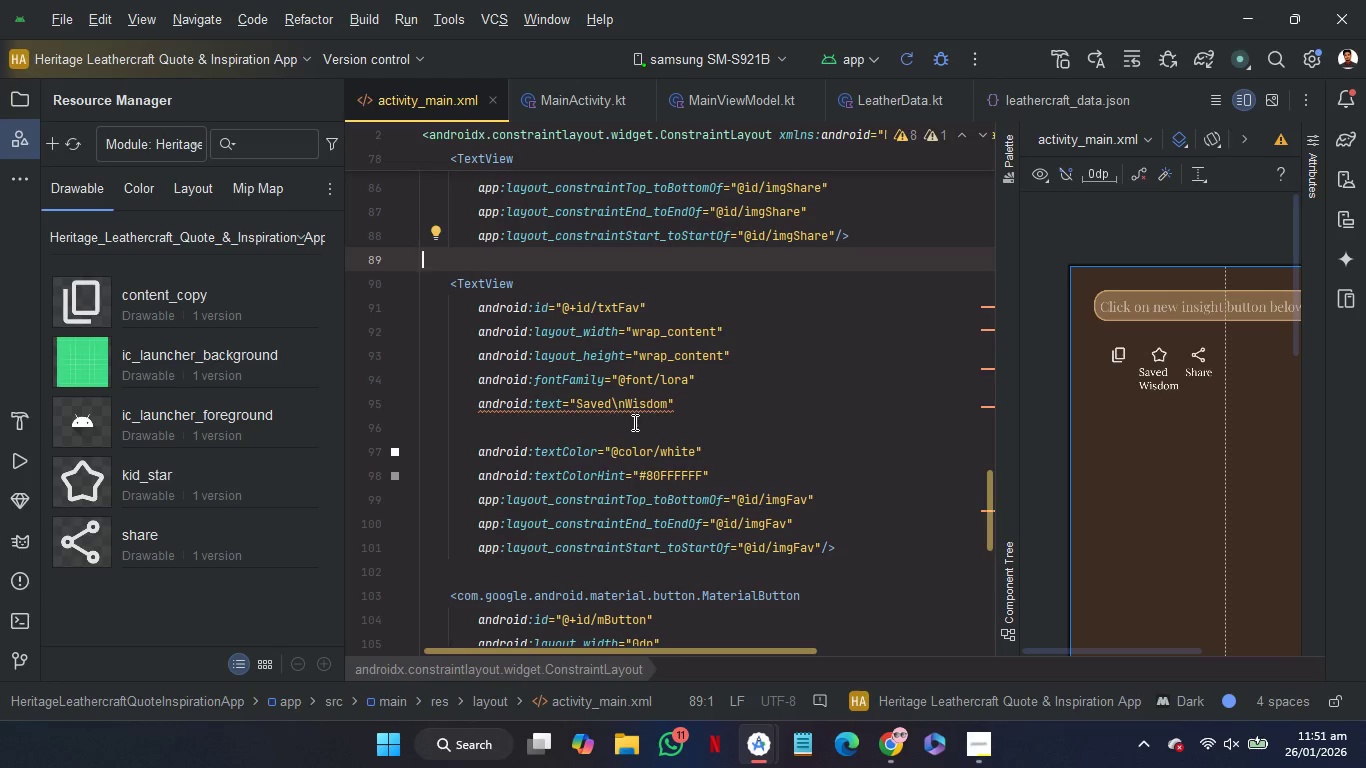 
left_click([633, 425])
 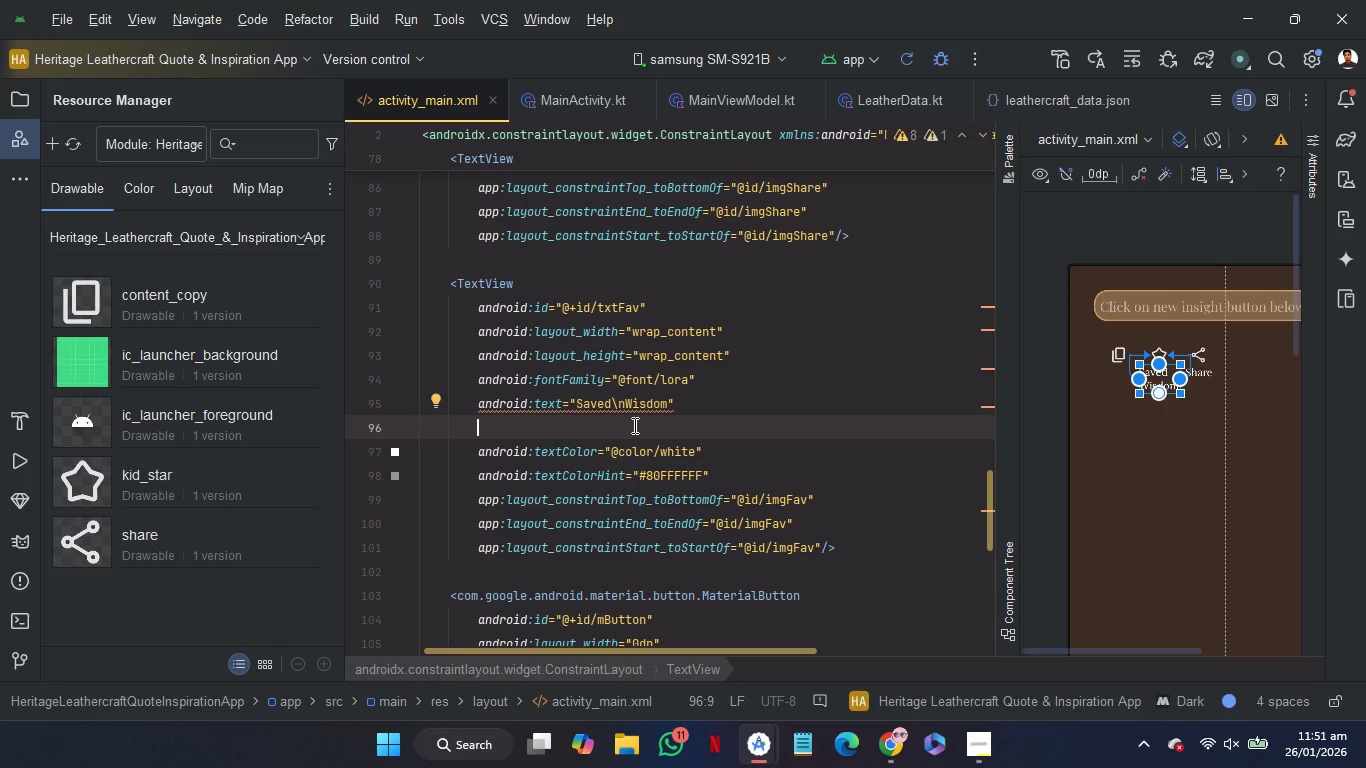 
type(gr)
 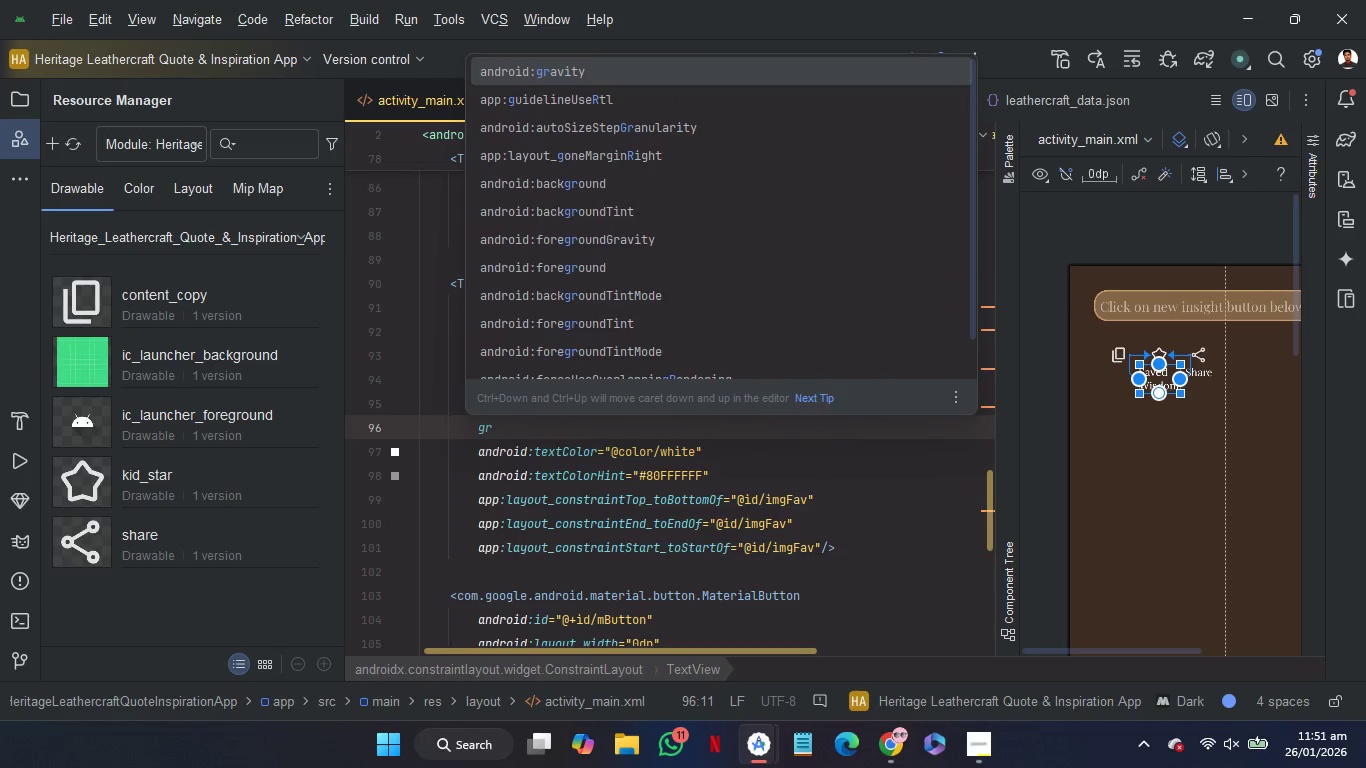 
key(Enter)
 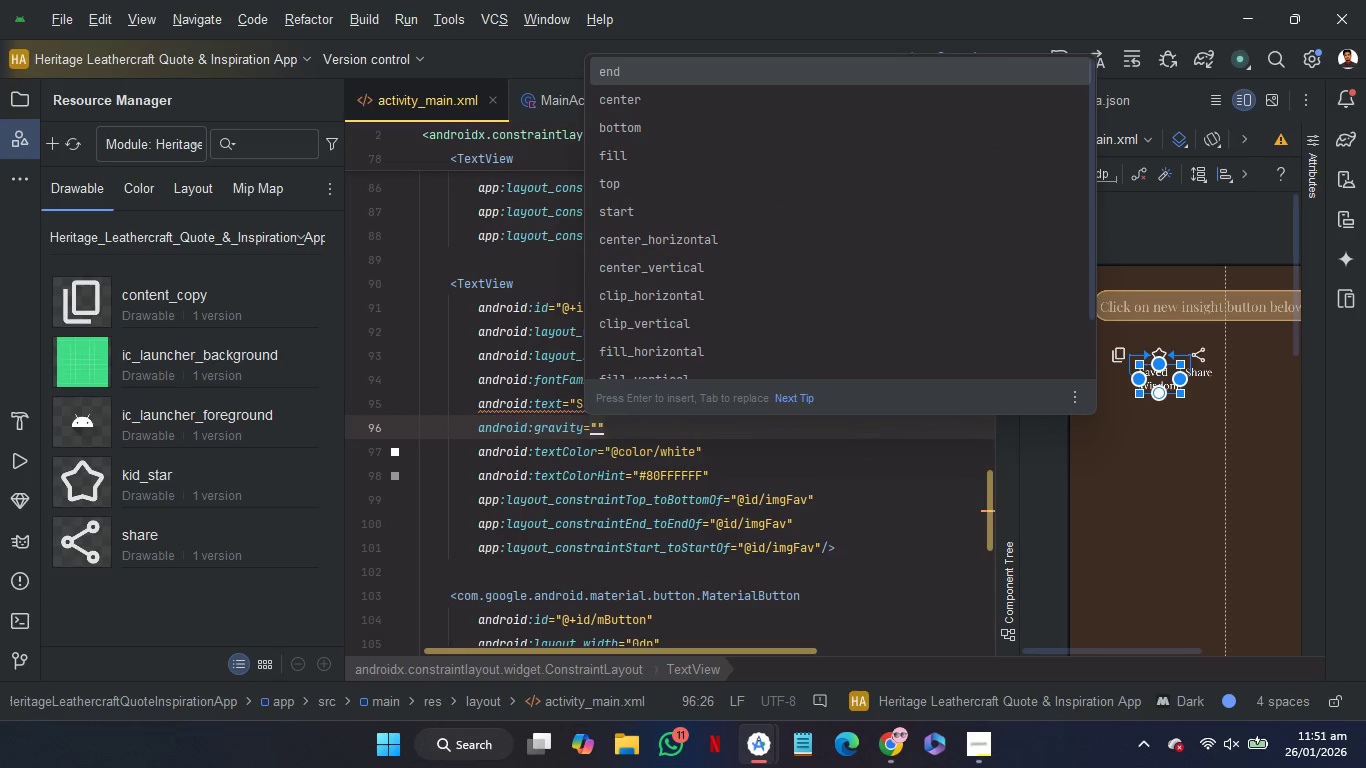 
key(ArrowDown)
 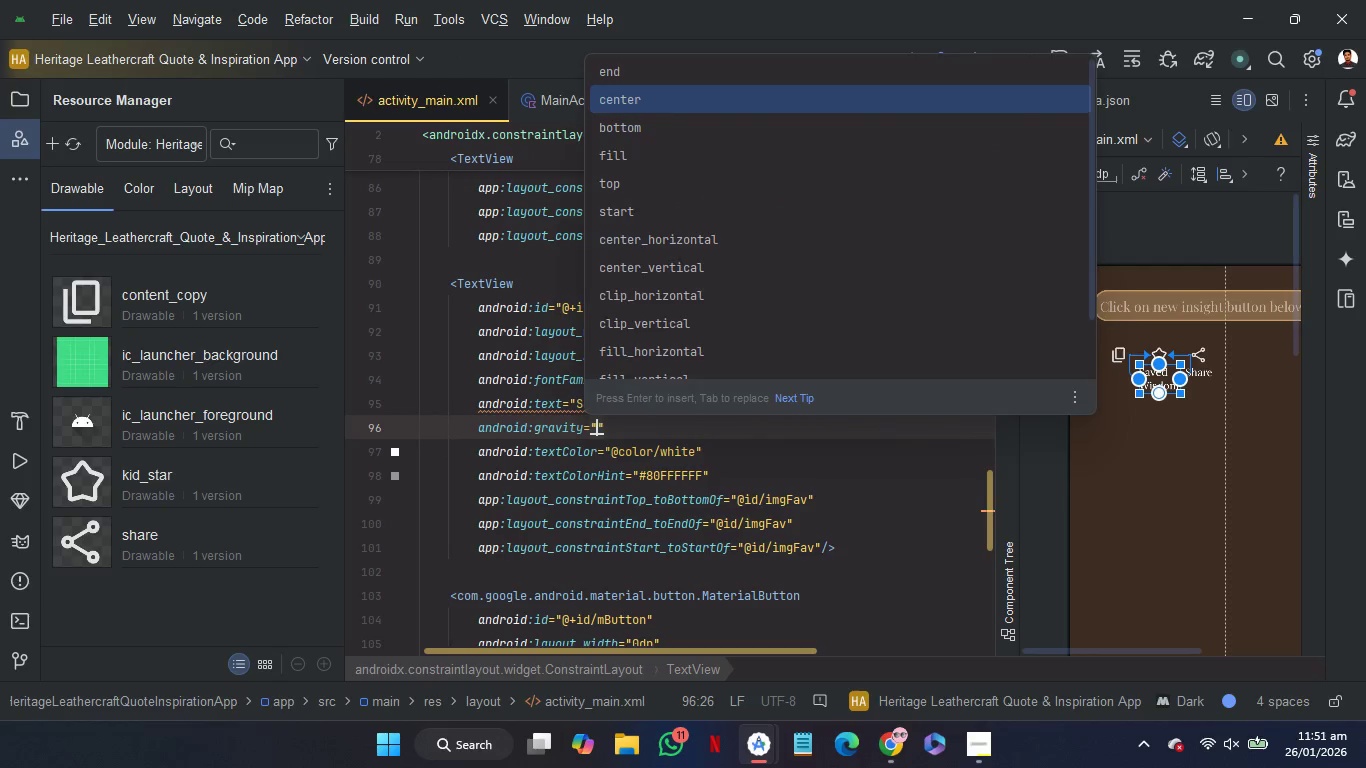 
key(Enter)
 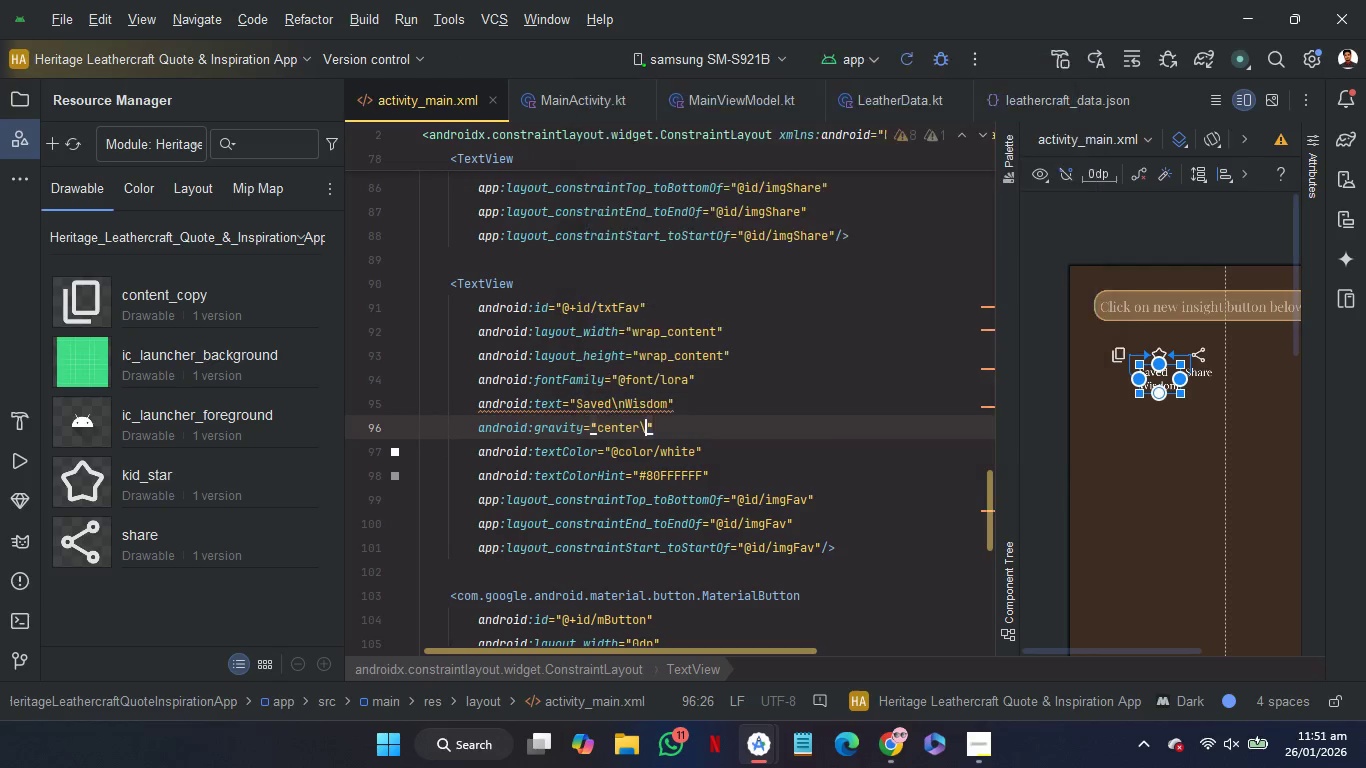 
key(Backslash)
 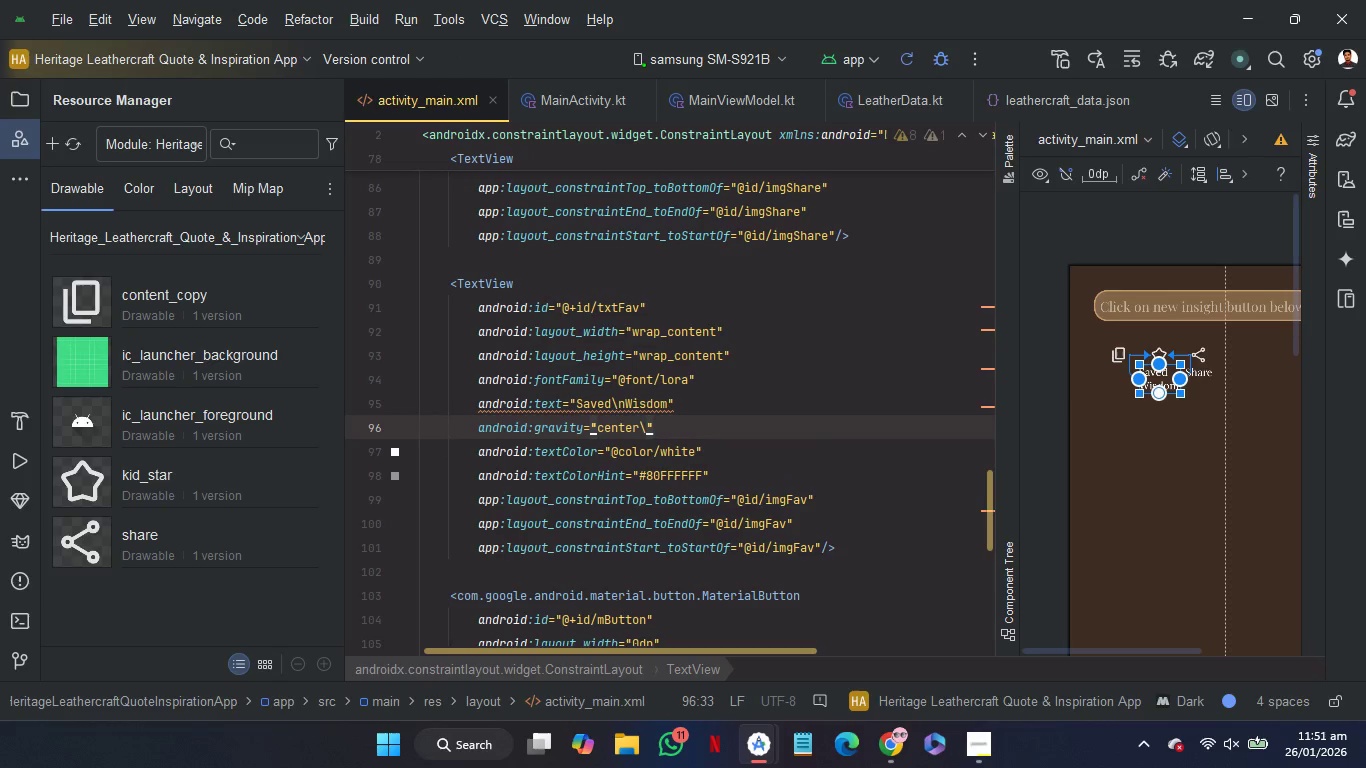 
key(Backspace)
 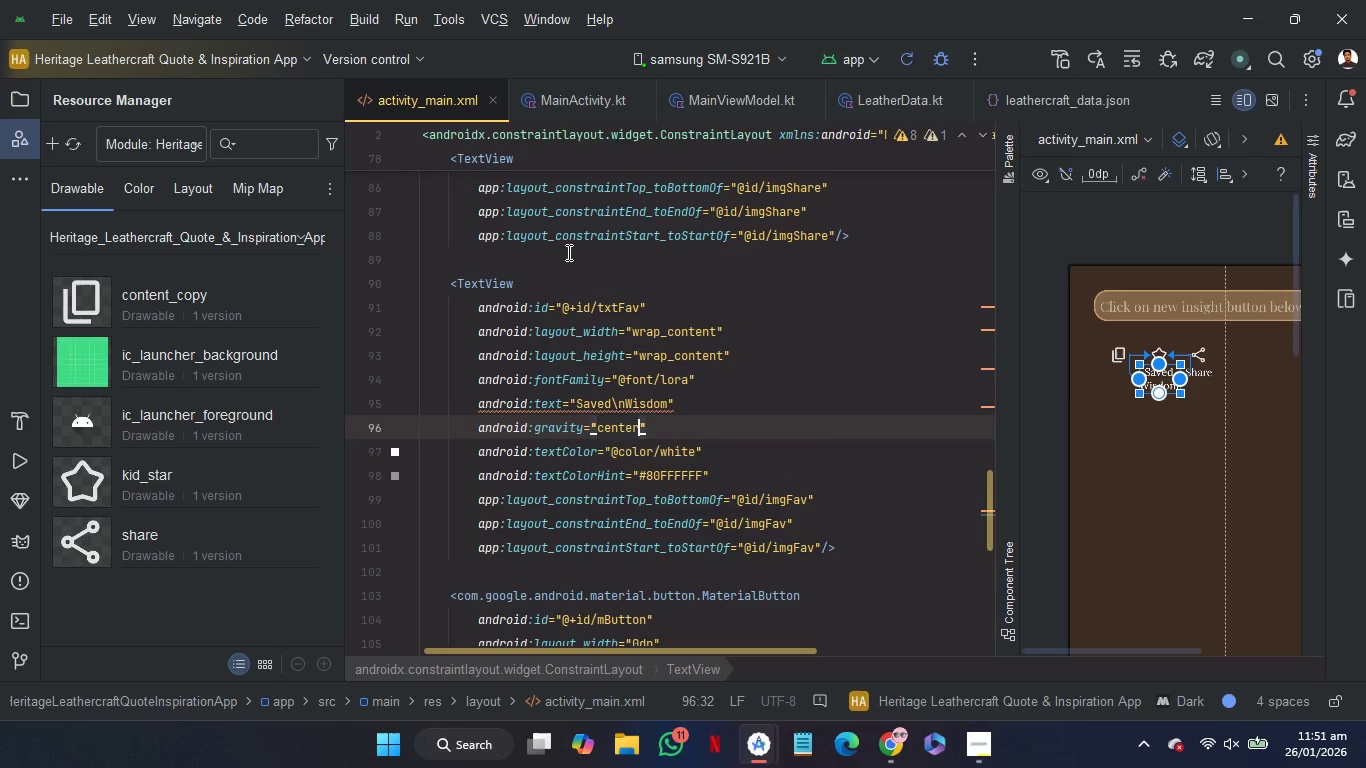 
left_click([569, 263])
 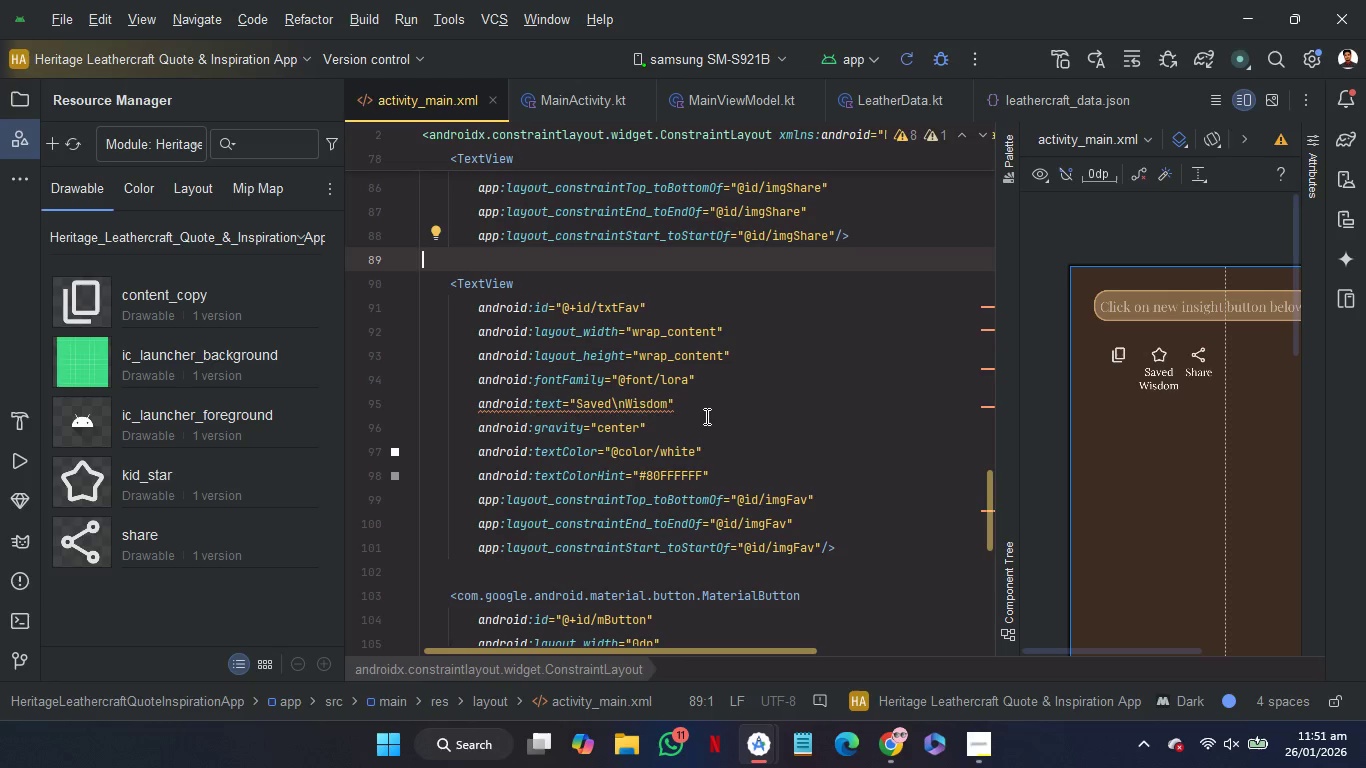 
left_click([670, 410])
 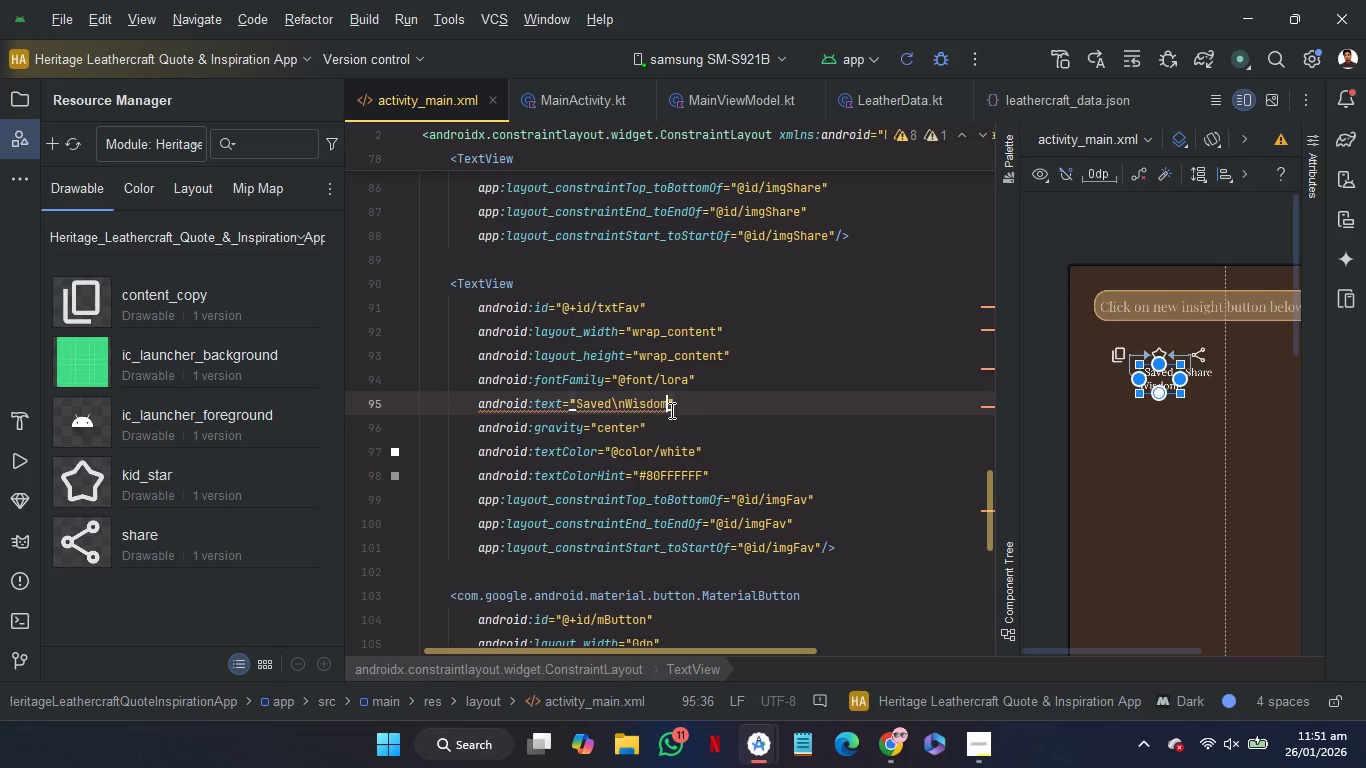 
key(Backspace)
 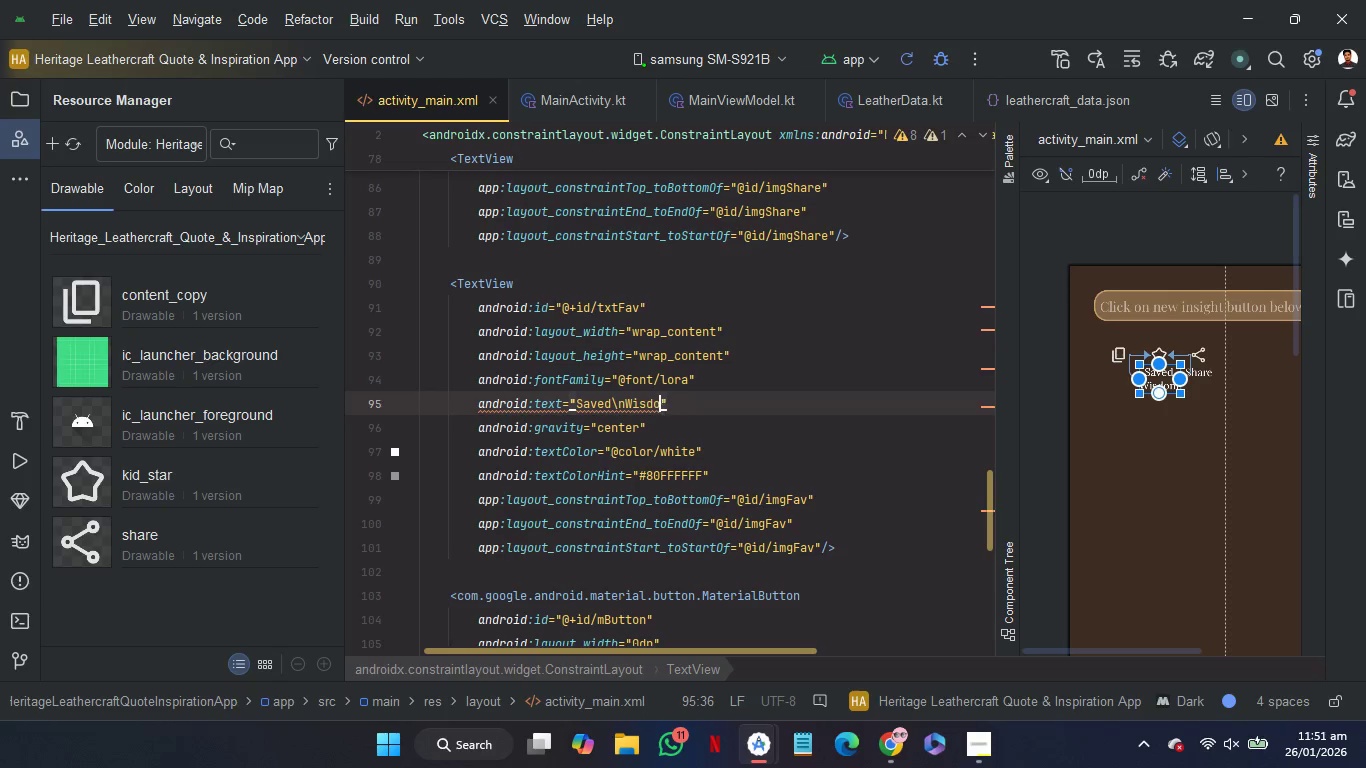 
key(Backspace)
 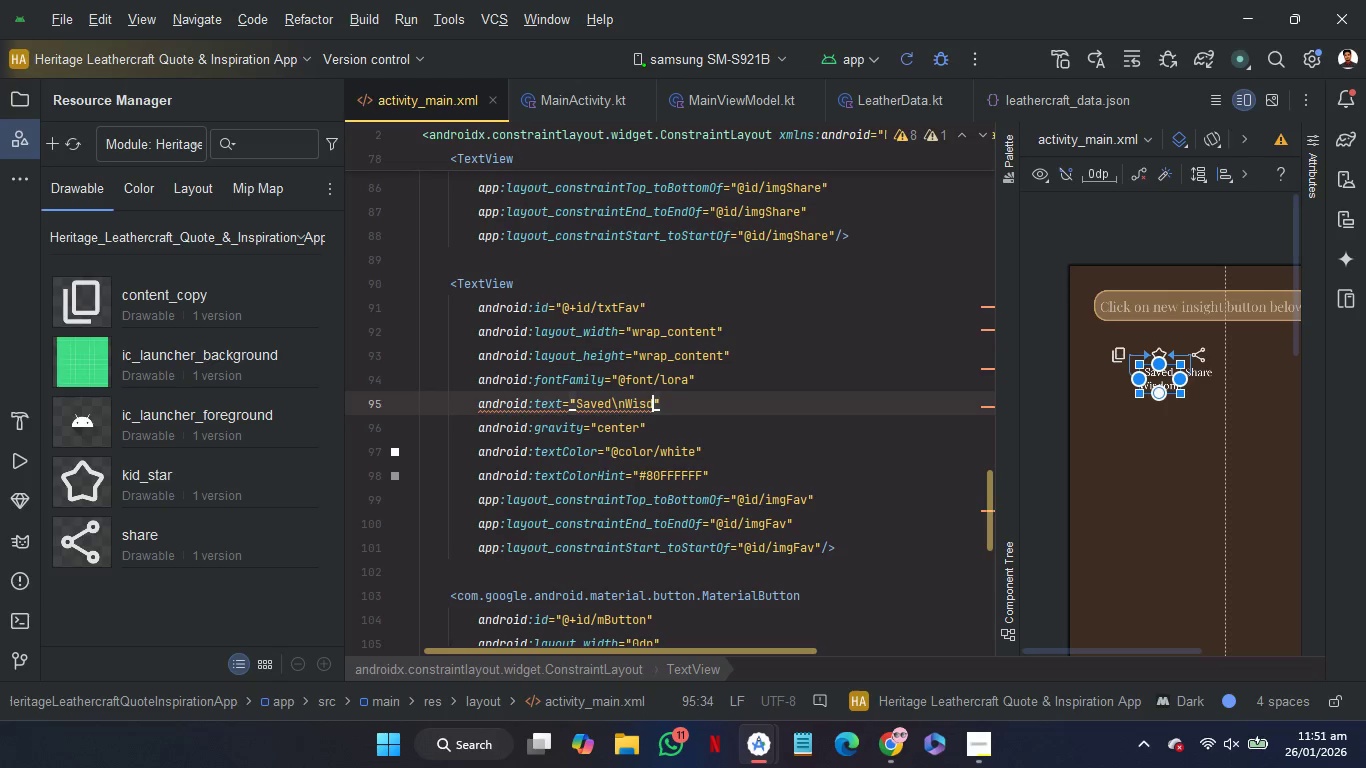 
key(Backspace)
 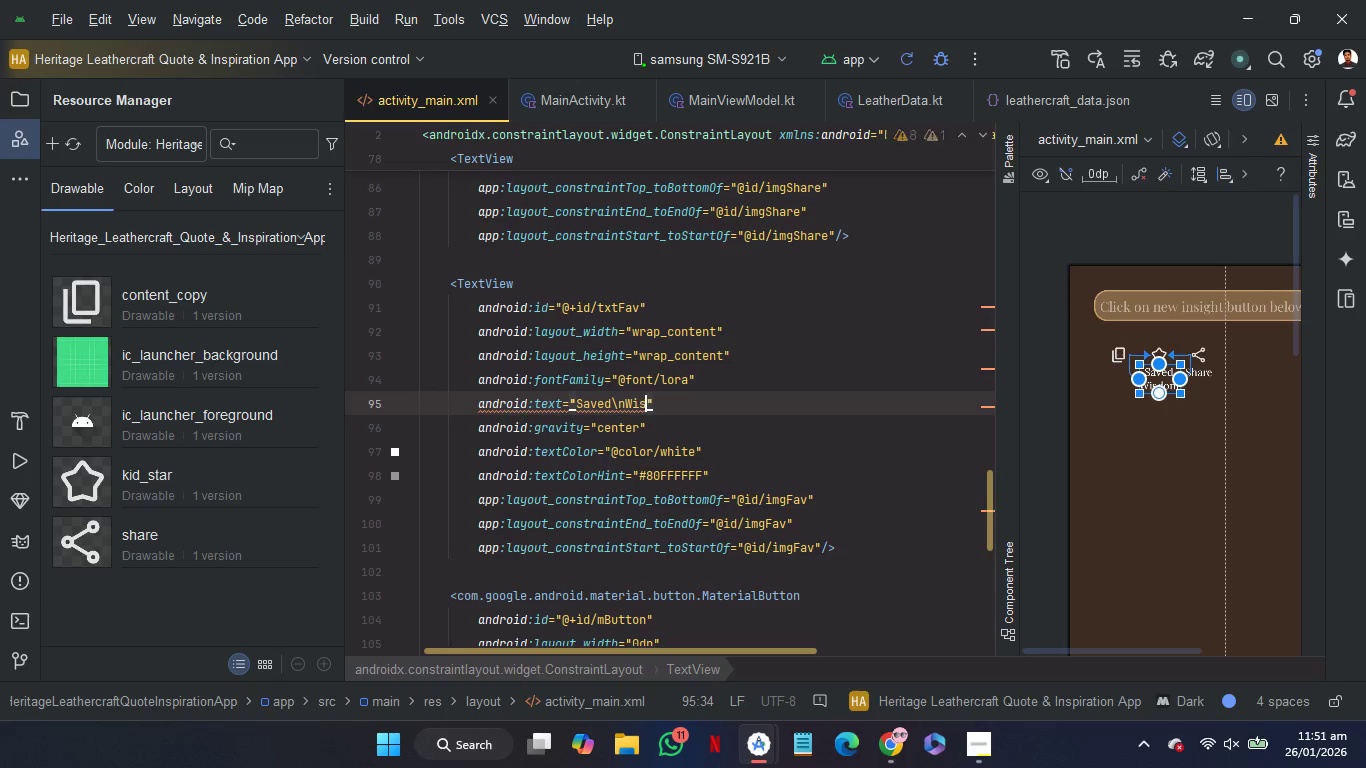 
key(Backspace)
 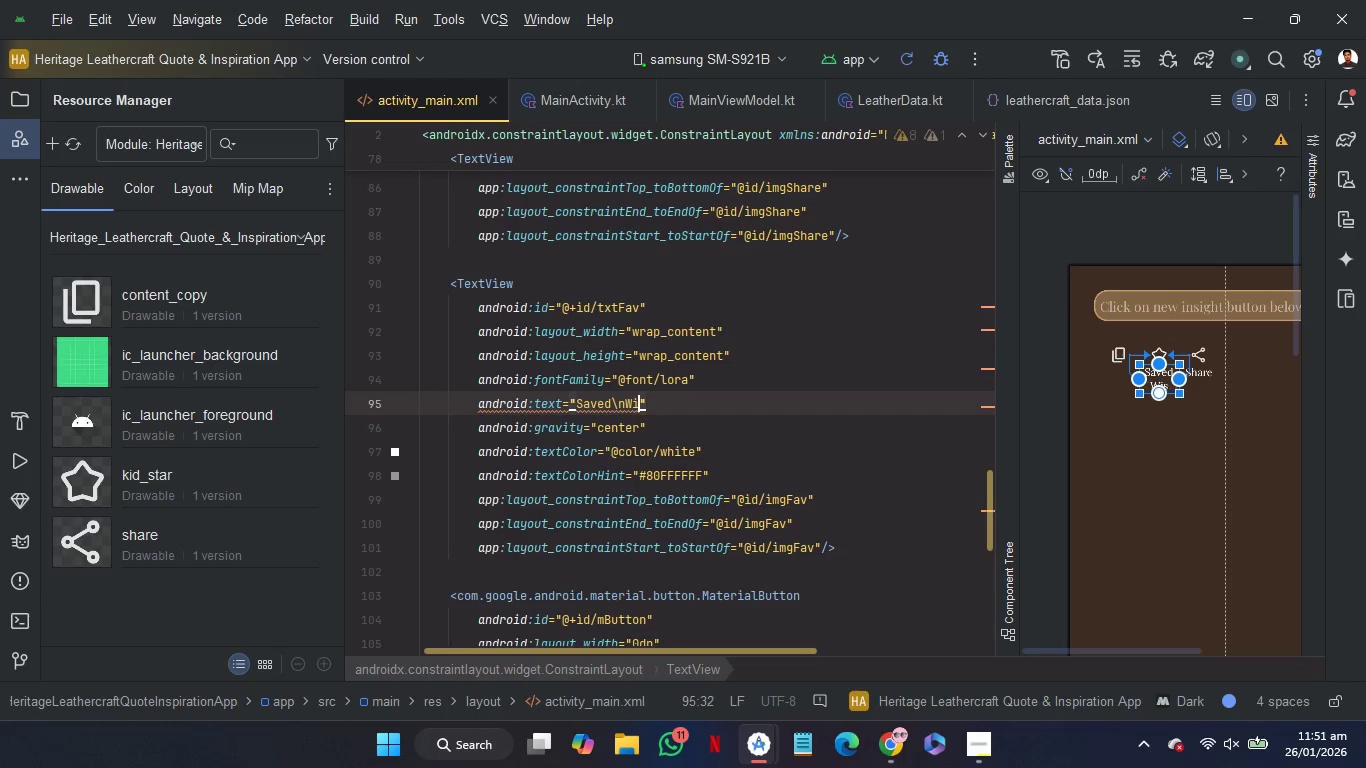 
key(Backspace)
 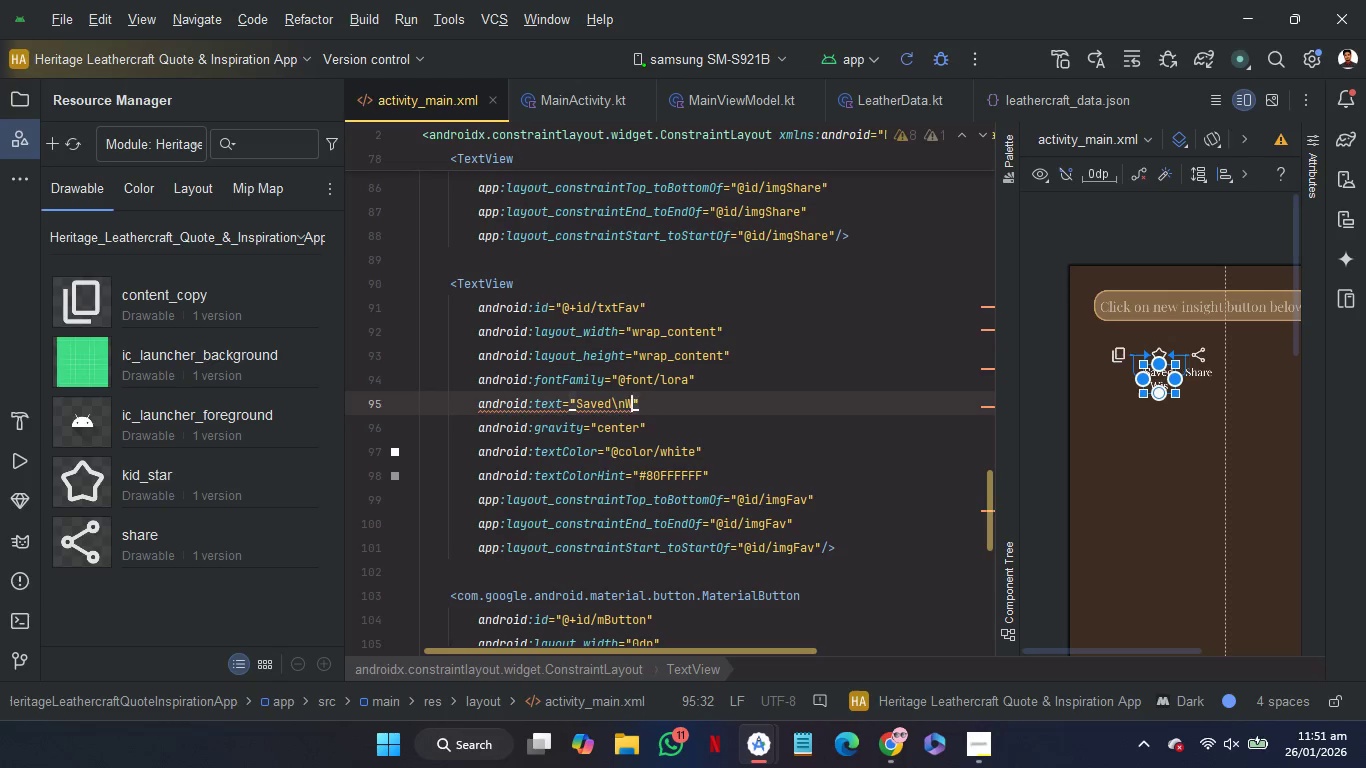 
key(Backspace)
 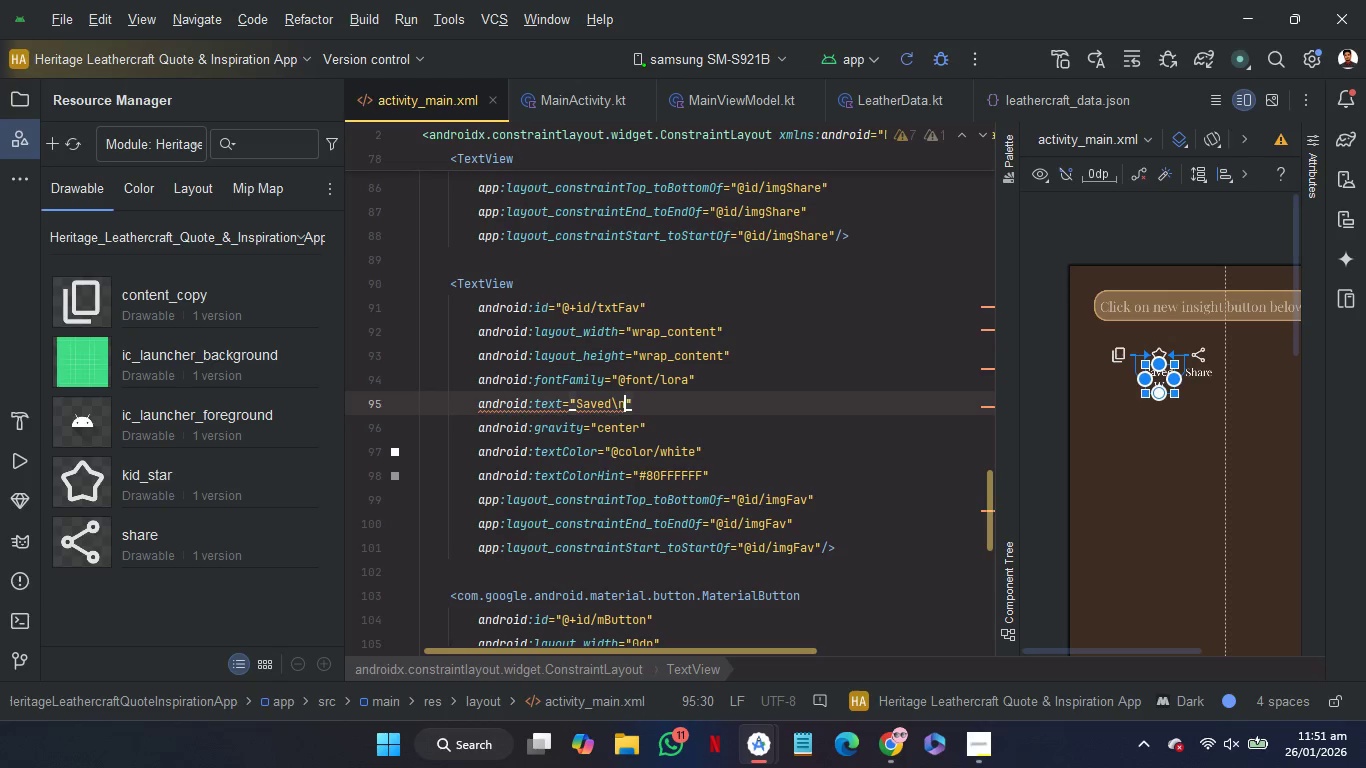 
key(Backspace)
 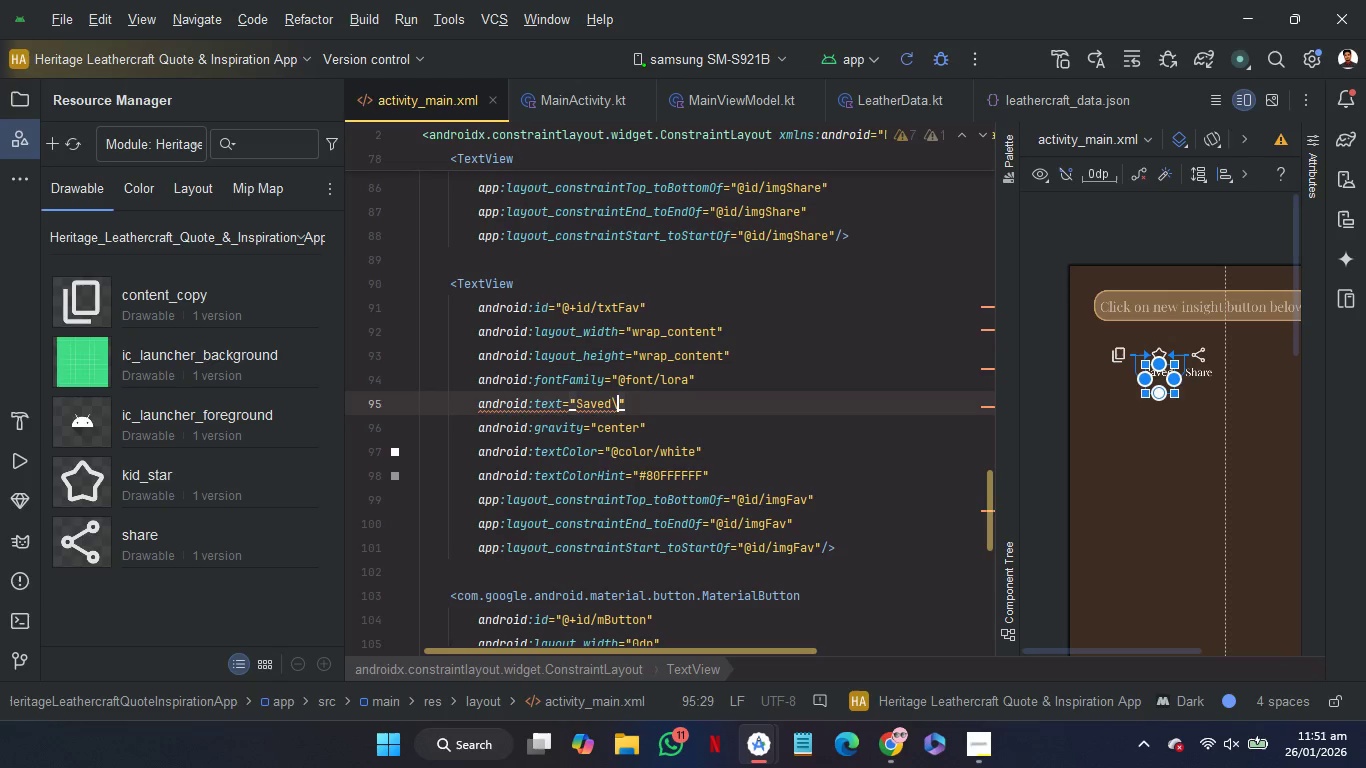 
key(Backspace)
 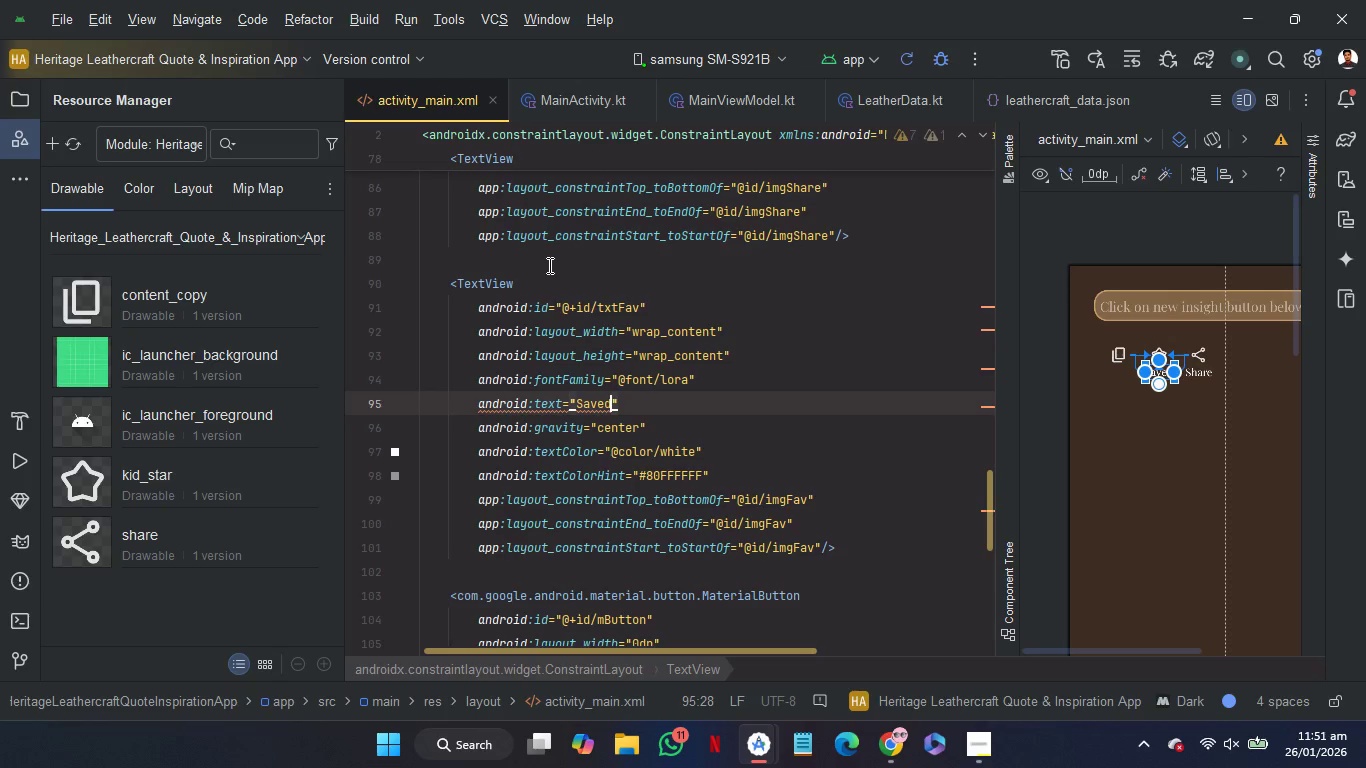 
left_click([544, 260])
 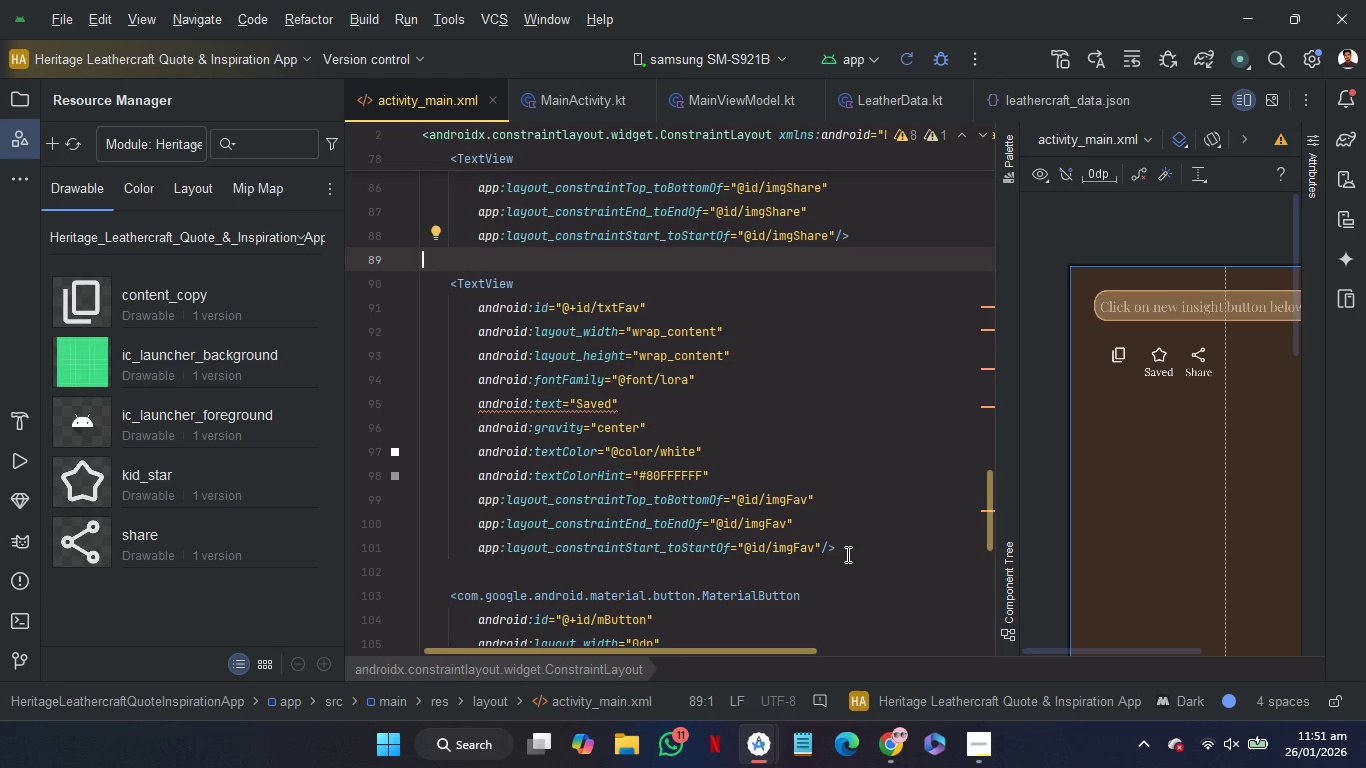 
wait(20.41)
 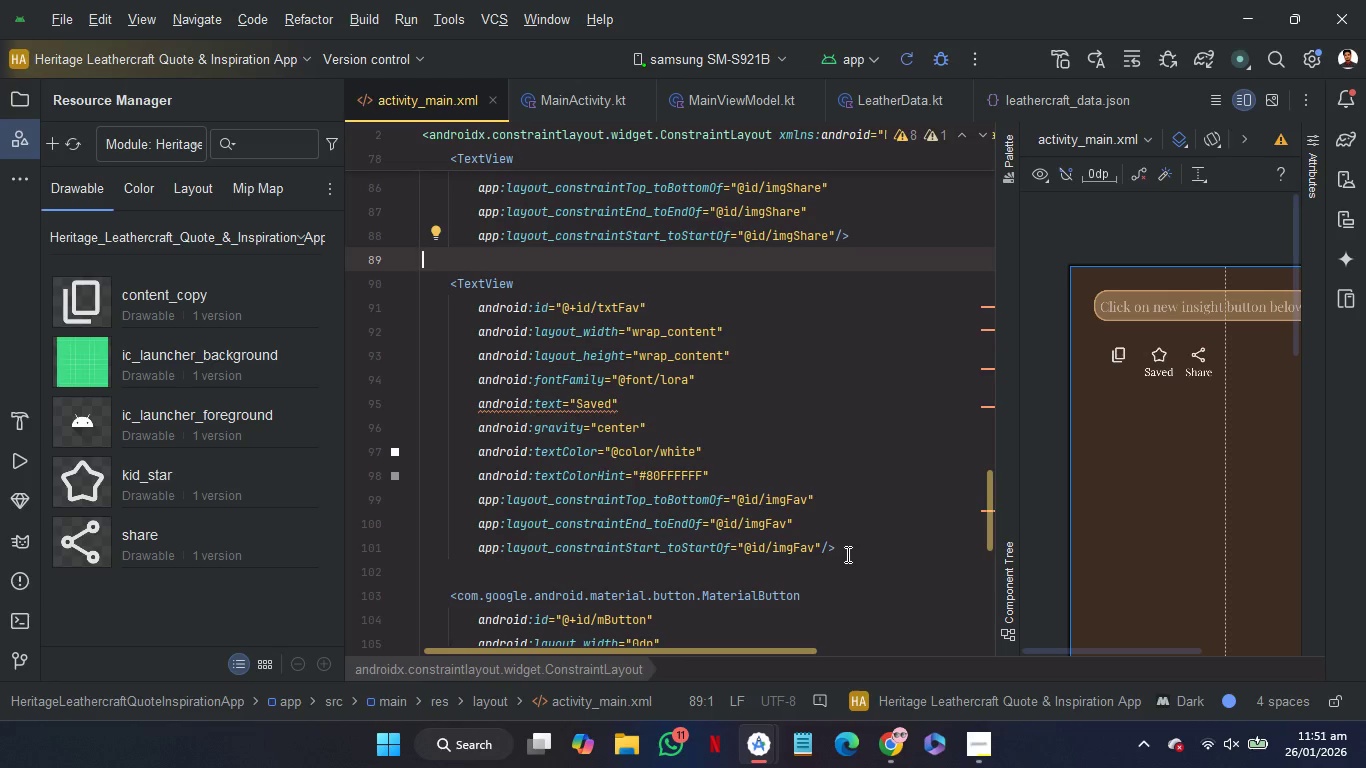 
left_click_drag(start_coordinate=[848, 548], to_coordinate=[894, 239])
 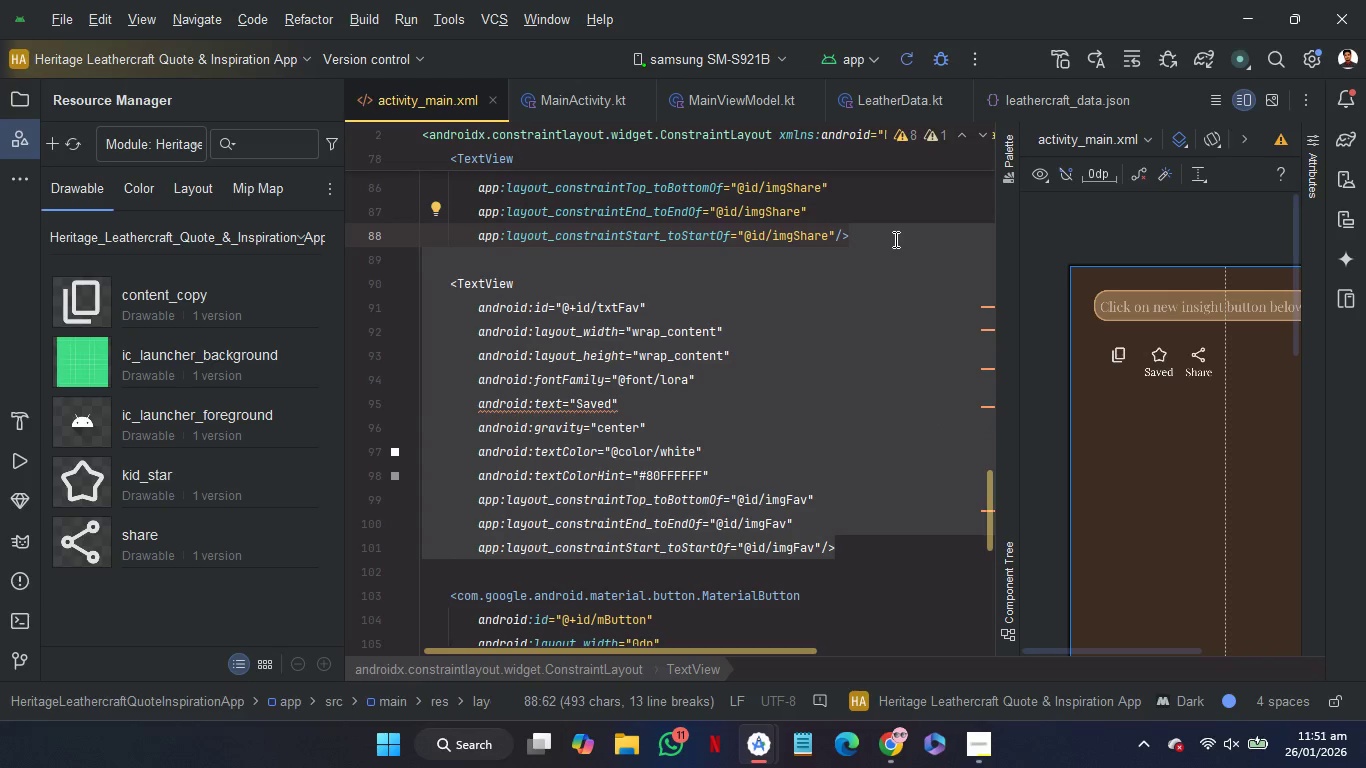 
key(Control+C)
 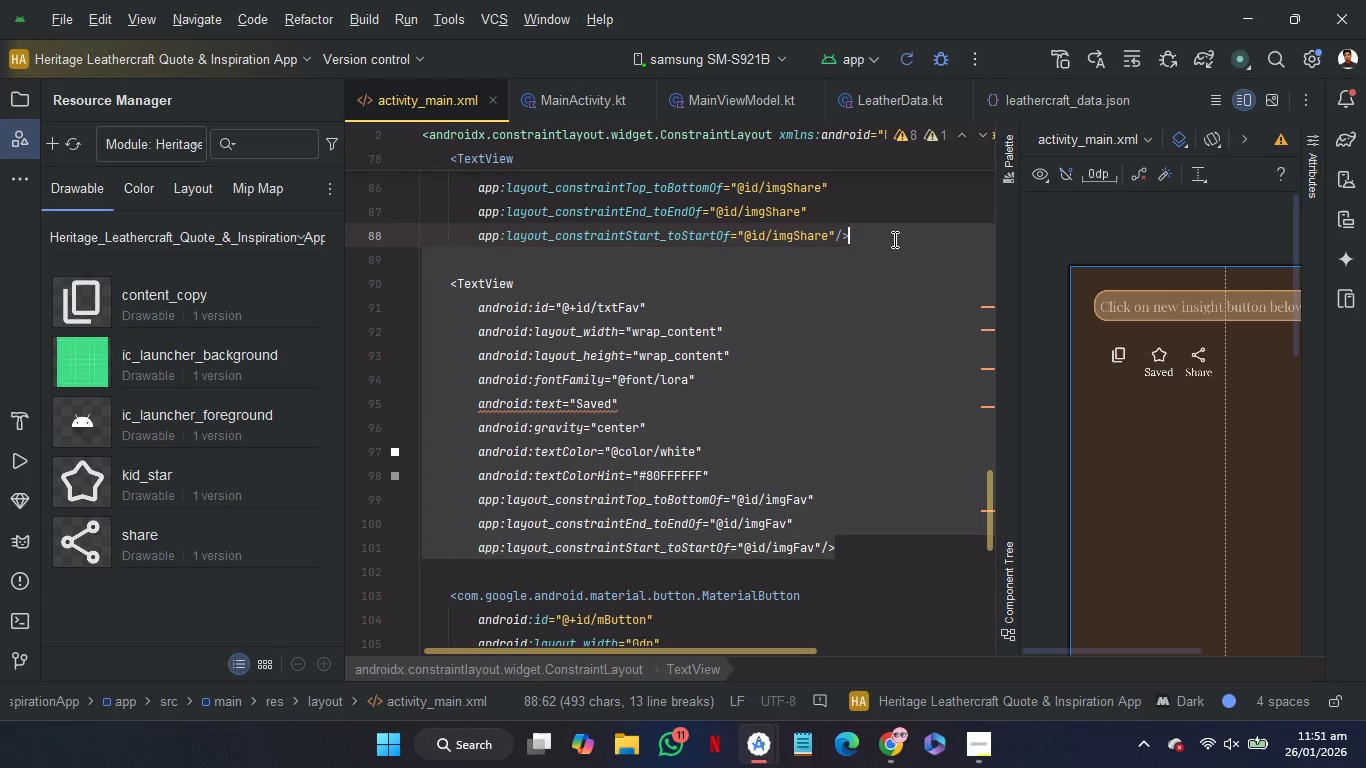 
key(Control+C)
 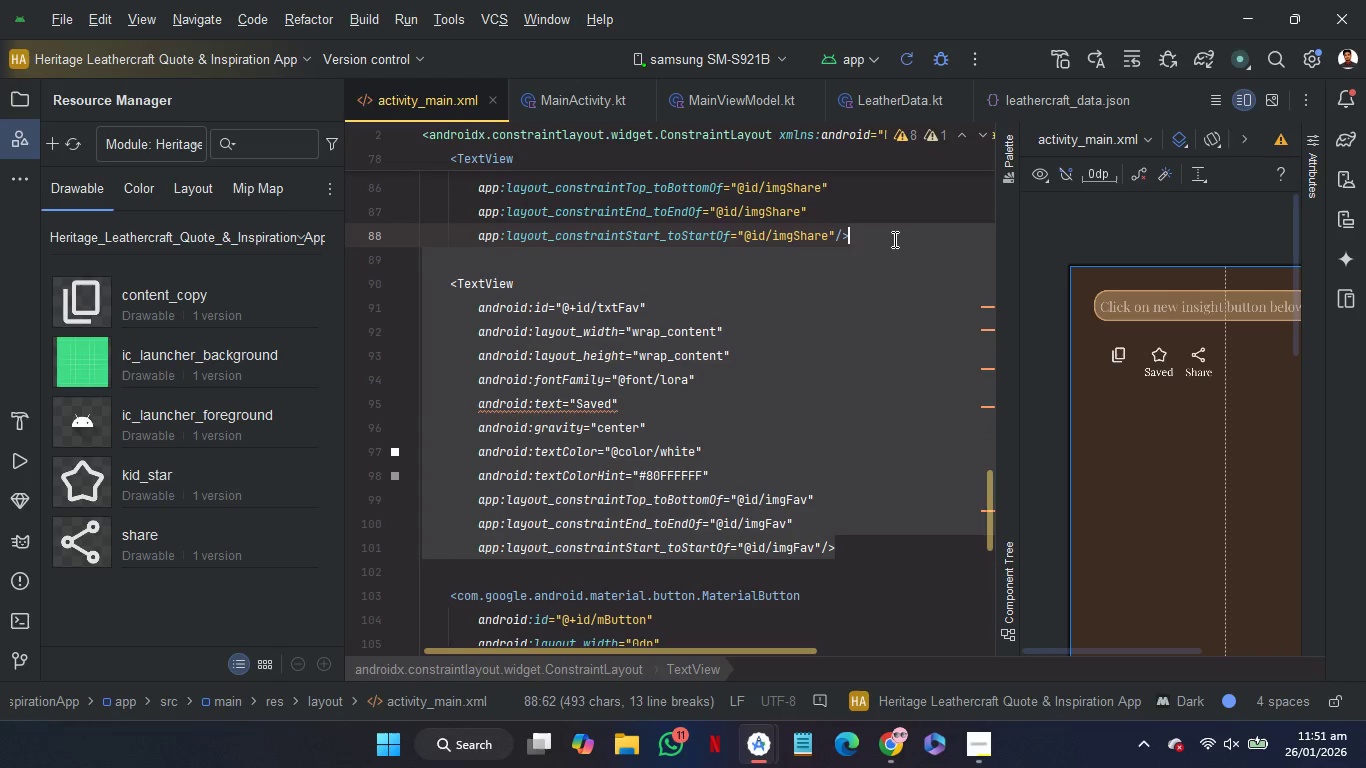 
key(Control+C)
 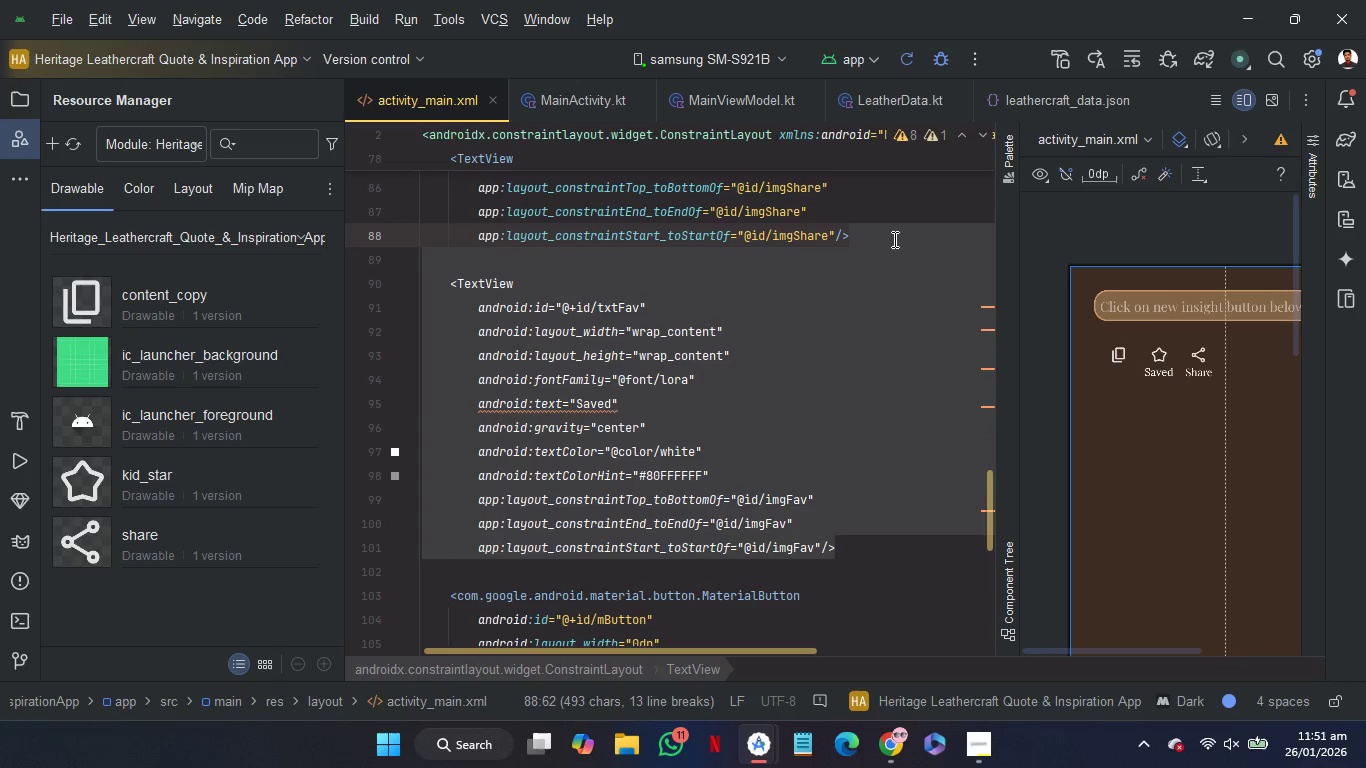 
key(Control+C)
 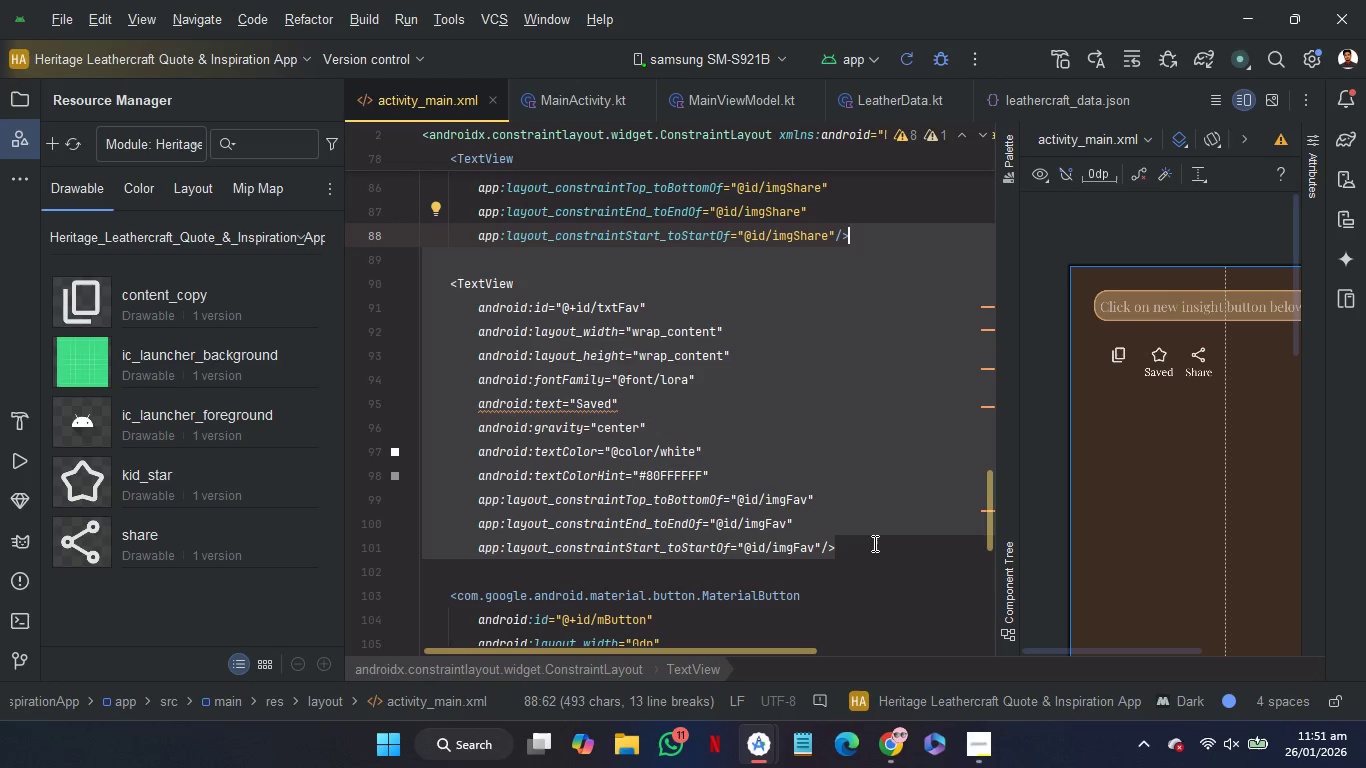 
left_click([872, 545])
 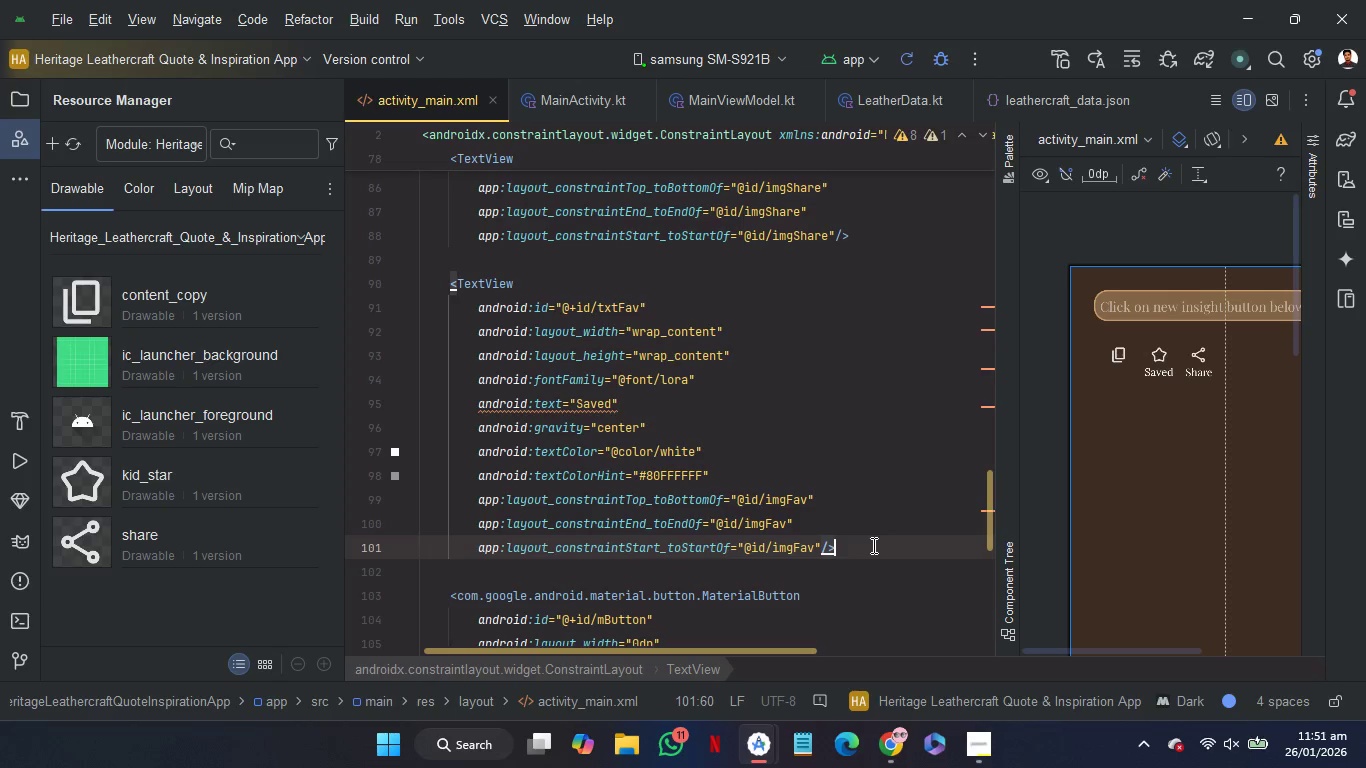 
key(Control+V)
 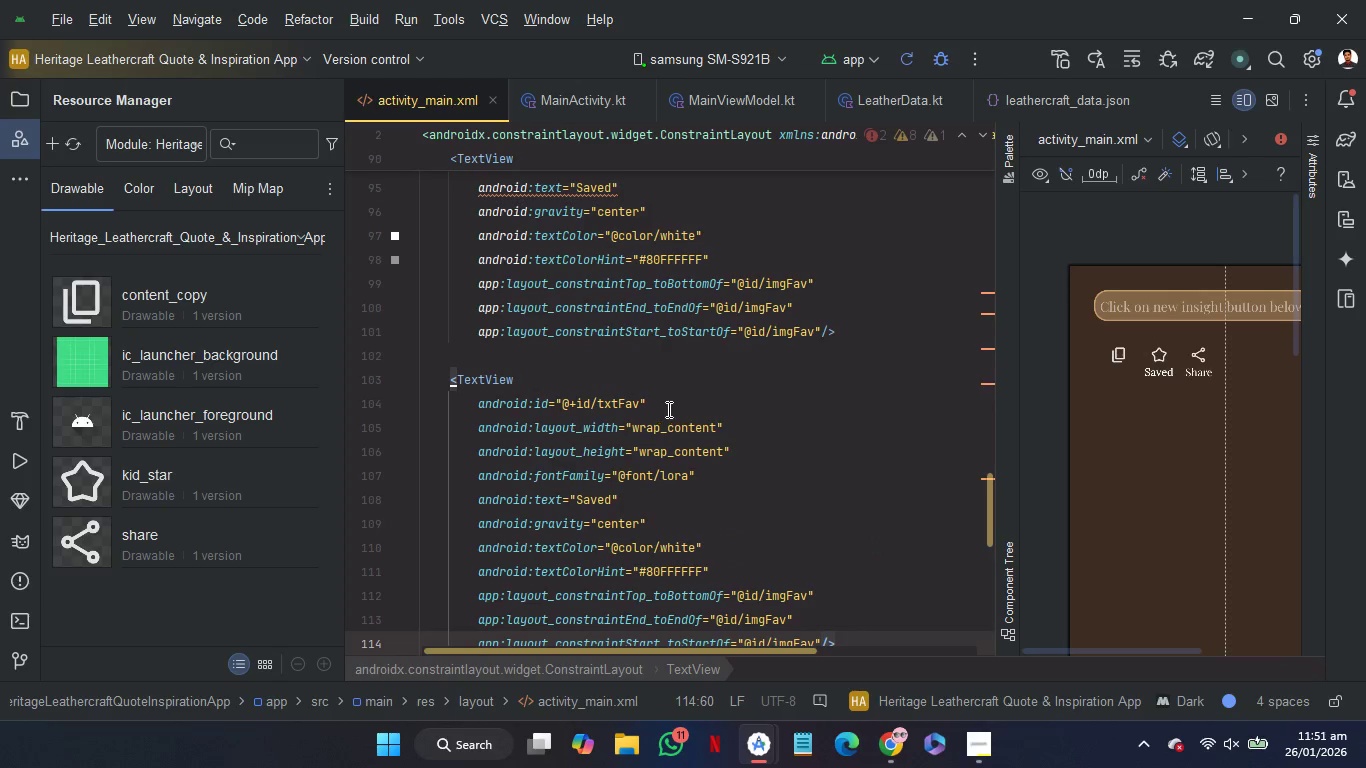 
left_click([671, 404])
 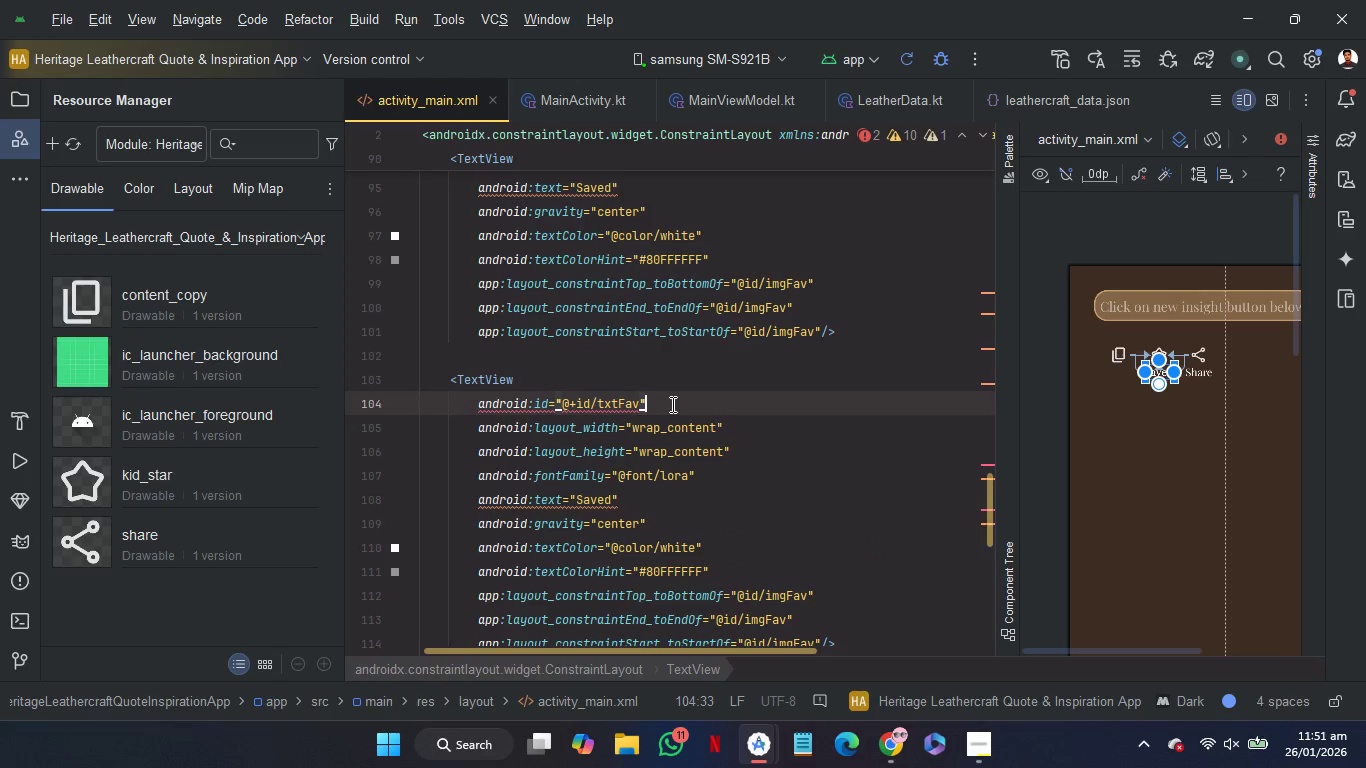 
key(ArrowLeft)
 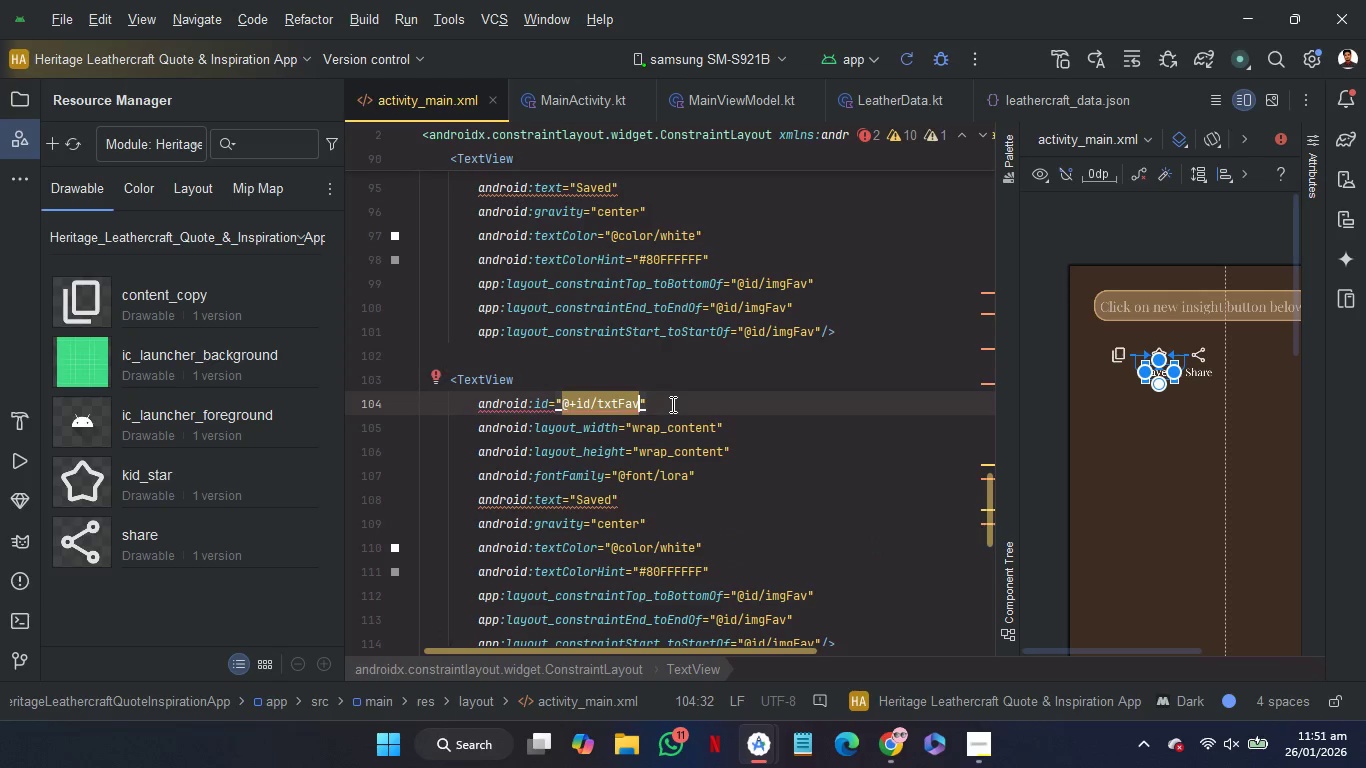 
key(Shift+ArrowLeft)
 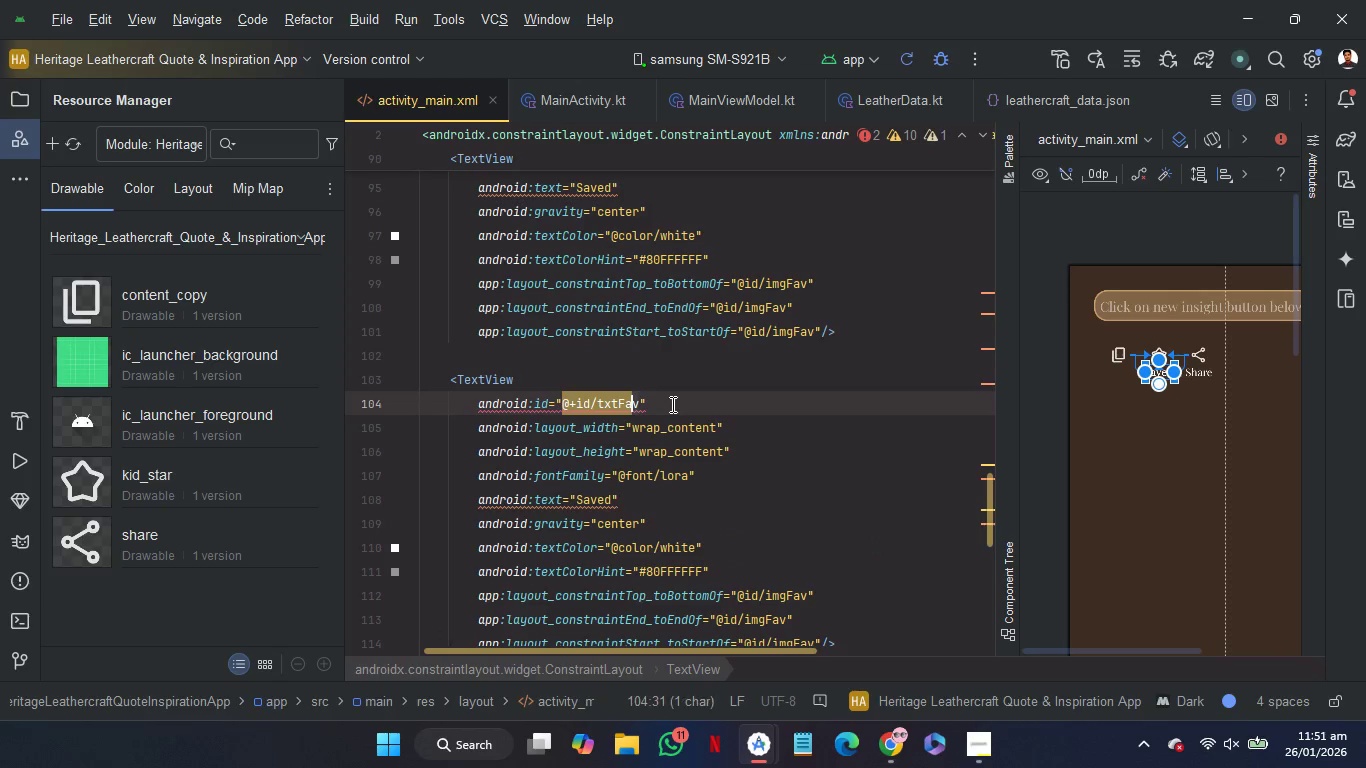 
key(Shift+ArrowLeft)
 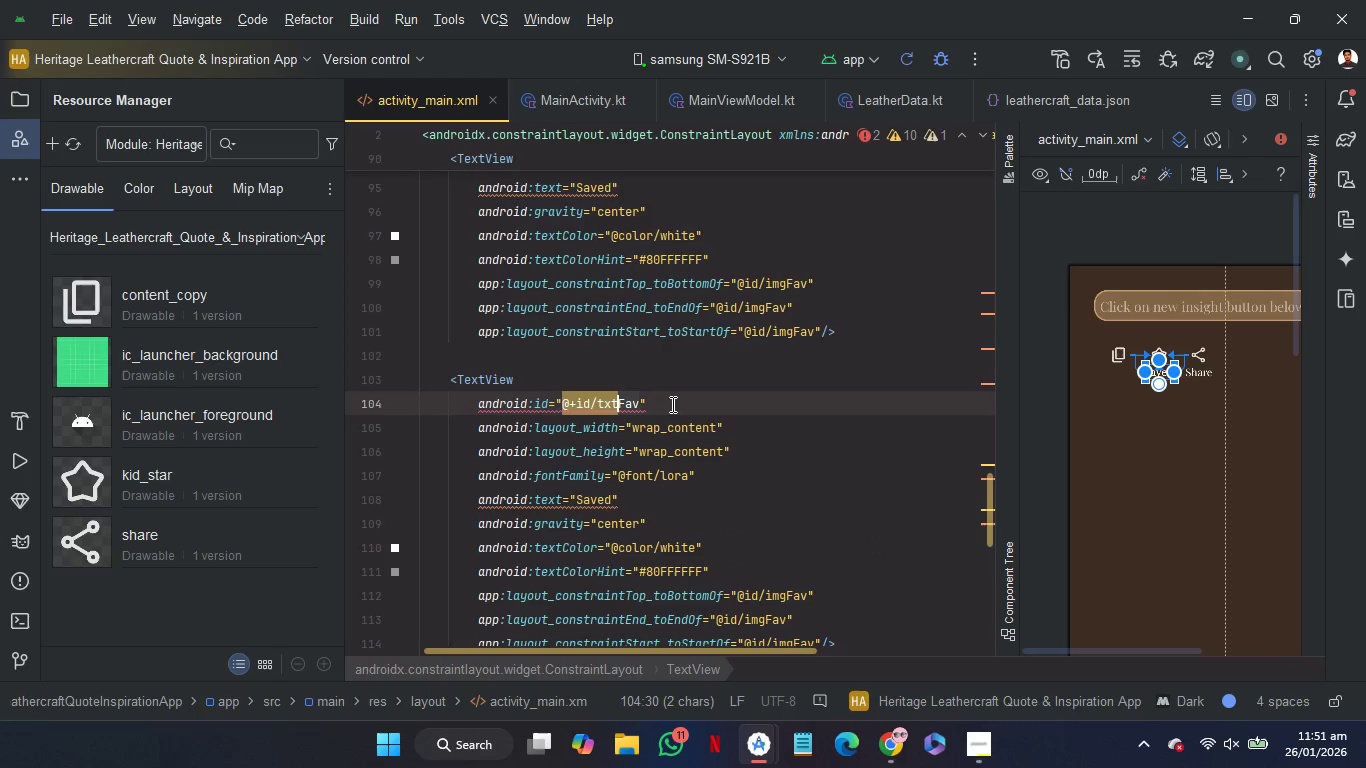 
key(Shift+ArrowLeft)
 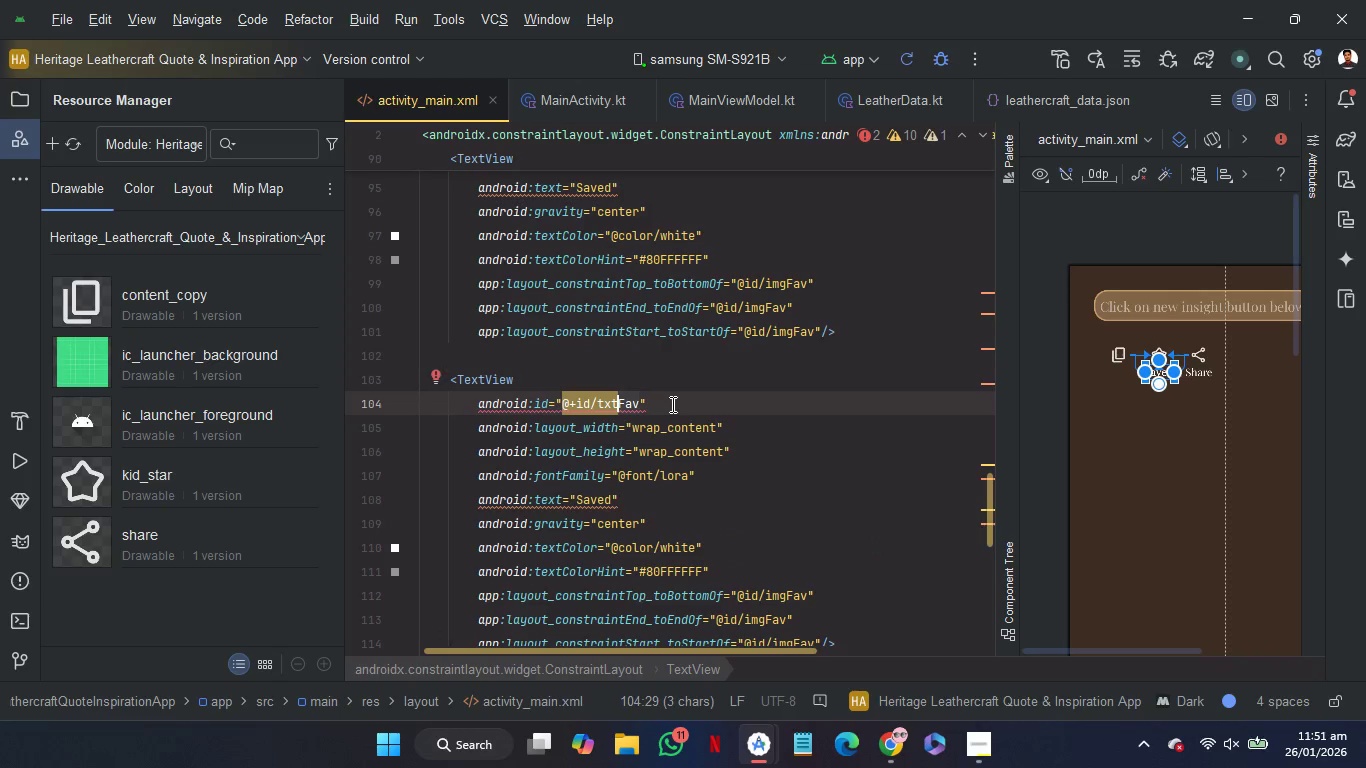 
type(Copy)
 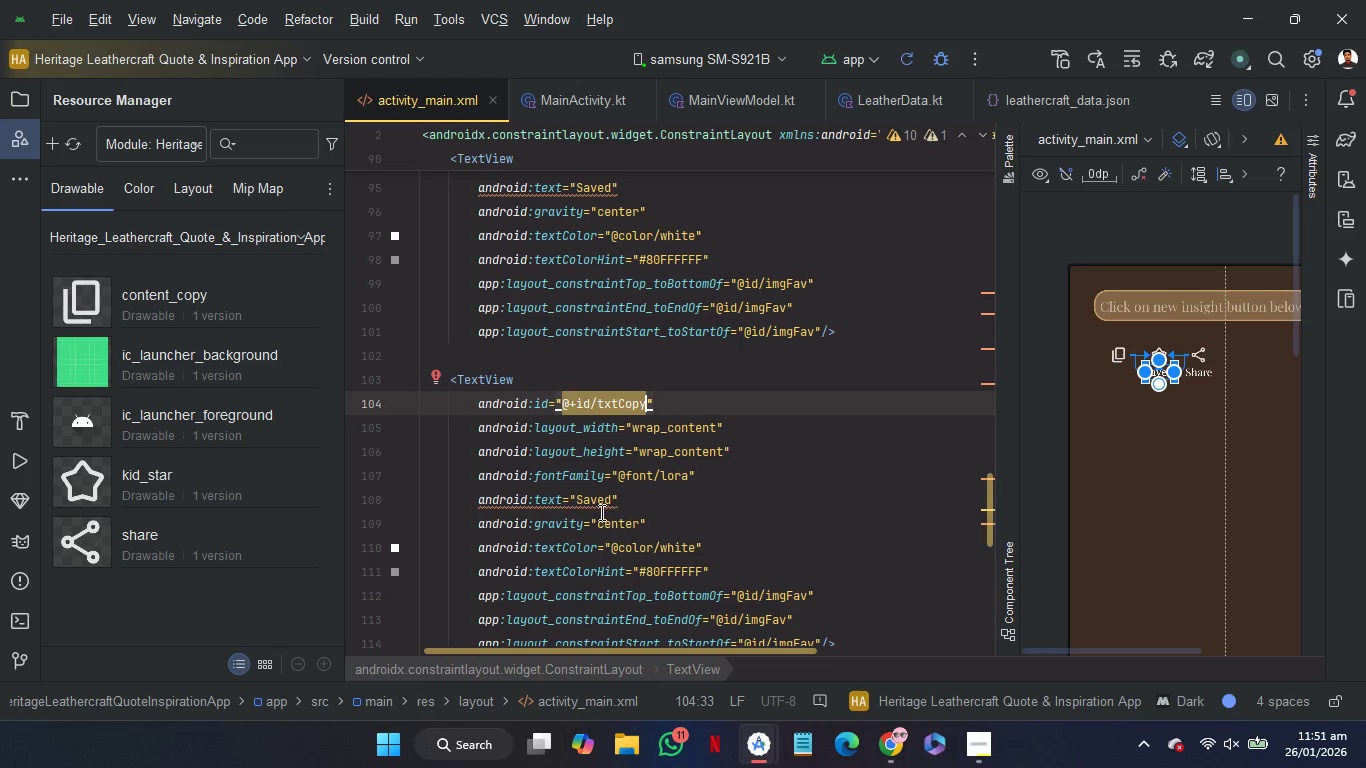 
double_click([590, 496])
 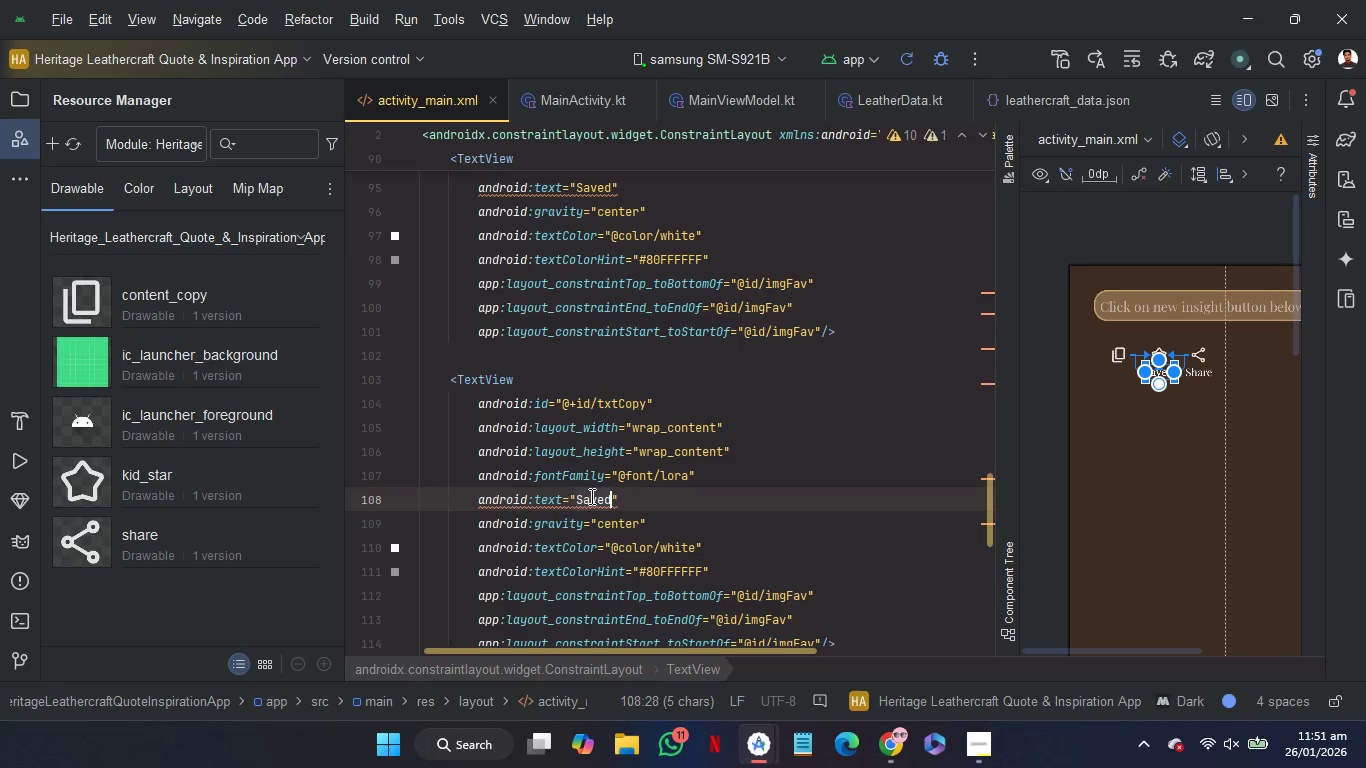 
type(Copy)
 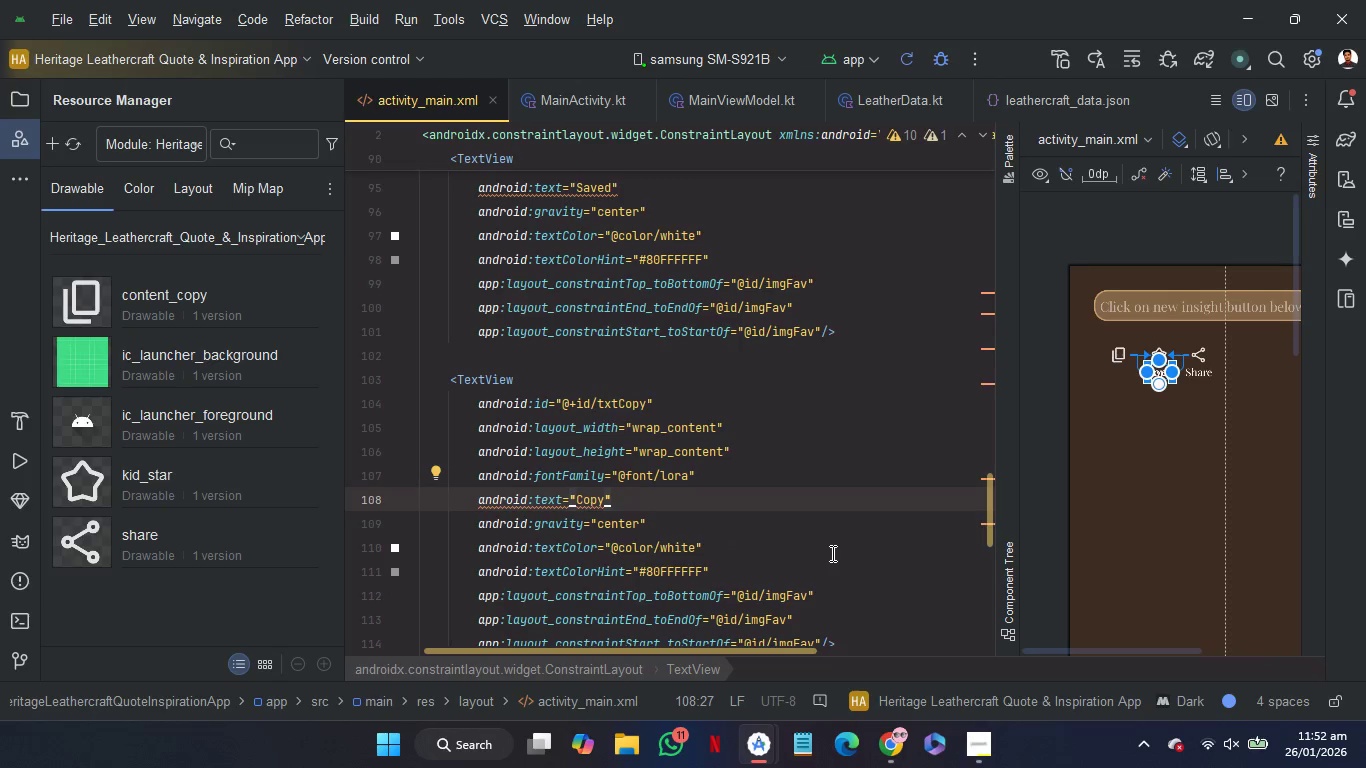 
left_click([897, 750])
 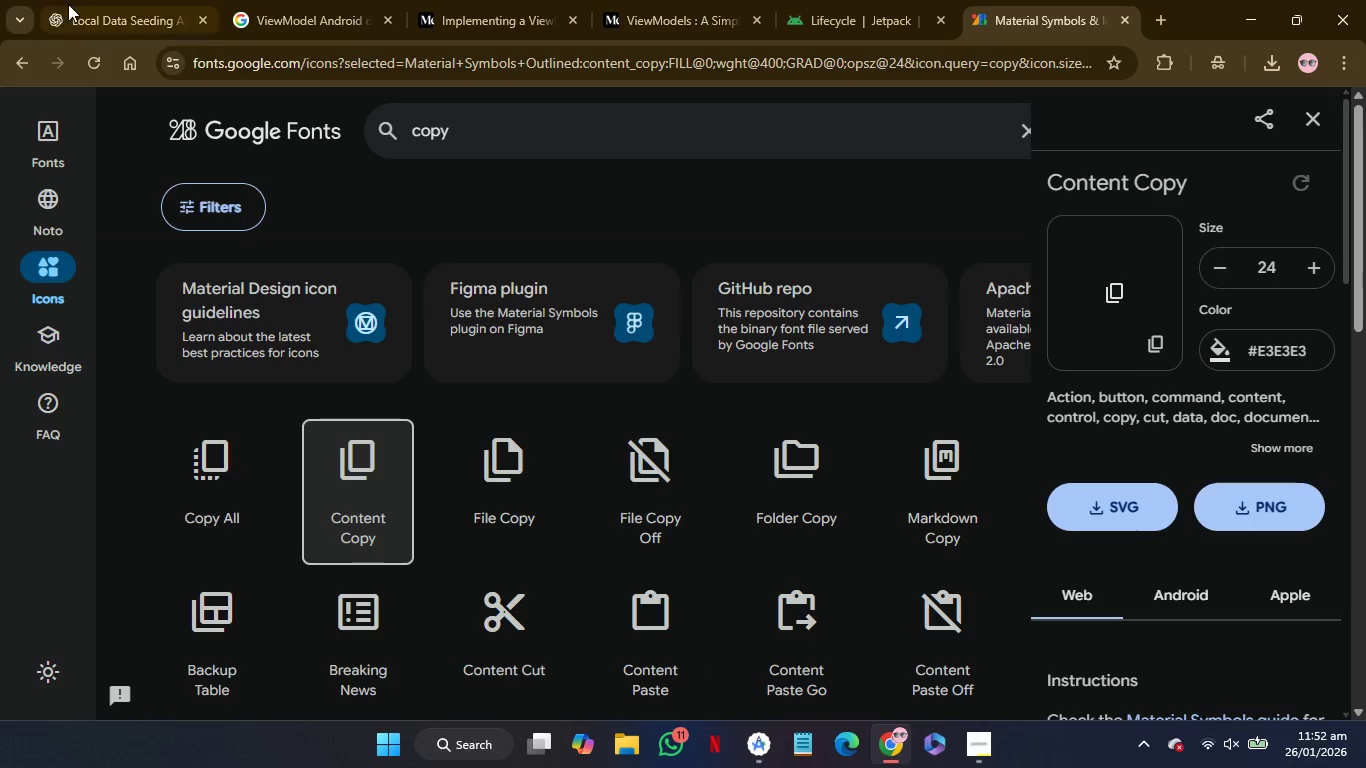 
left_click([71, 1])
 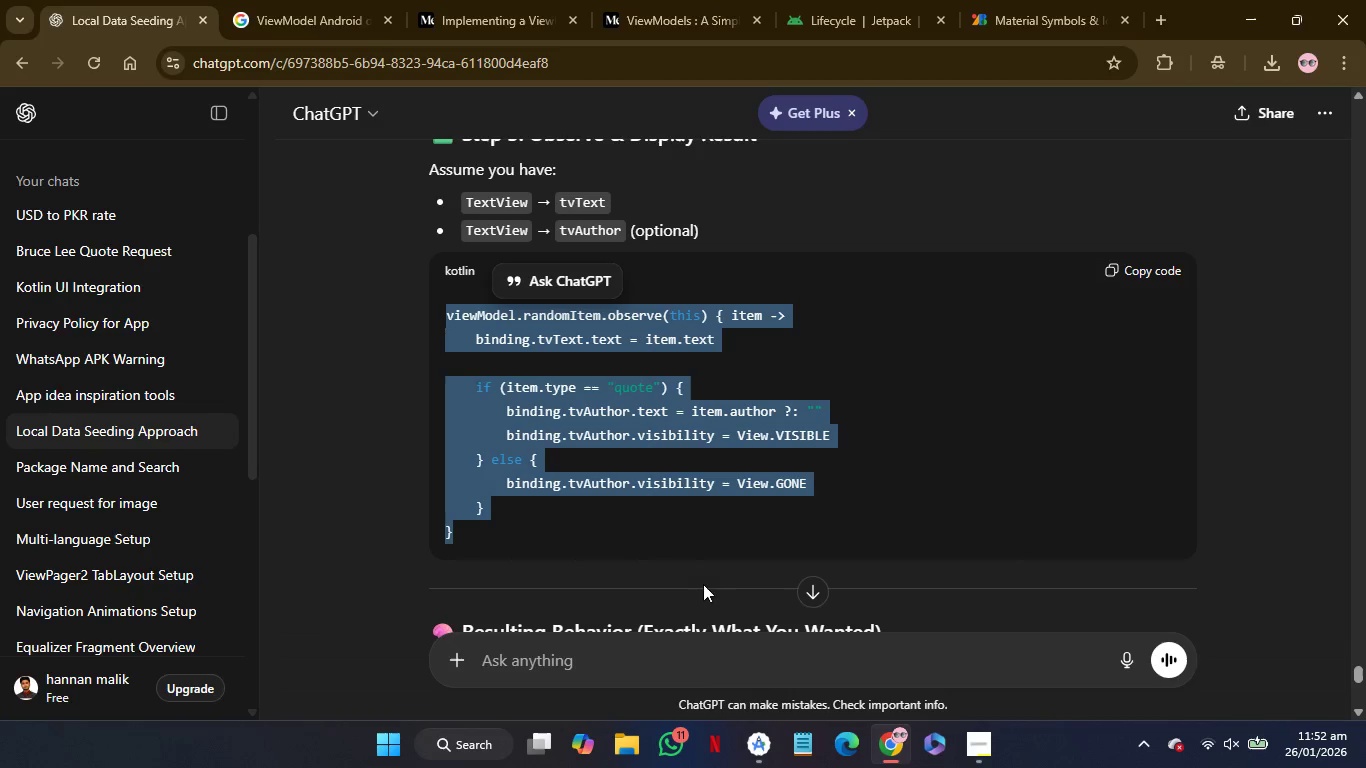 
left_click([747, 669])
 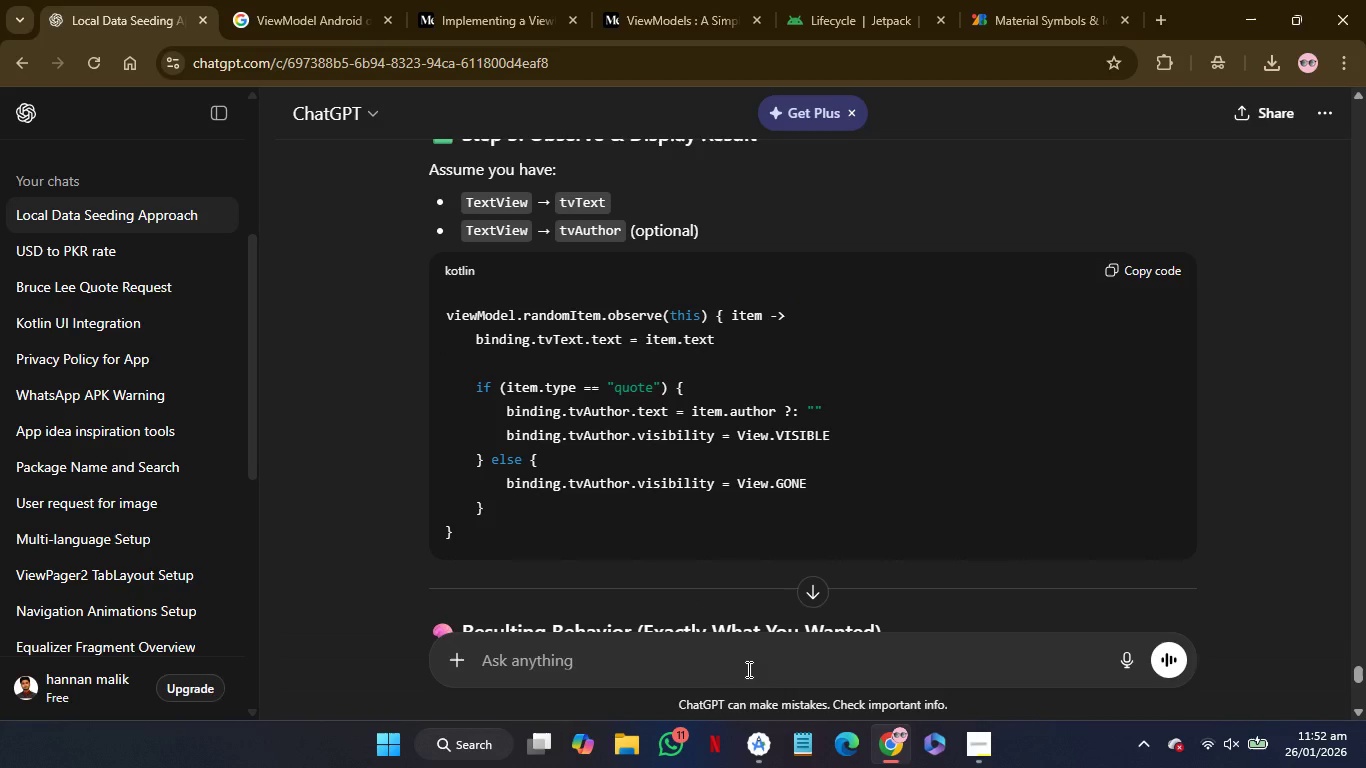 
type(show me a templete to )
 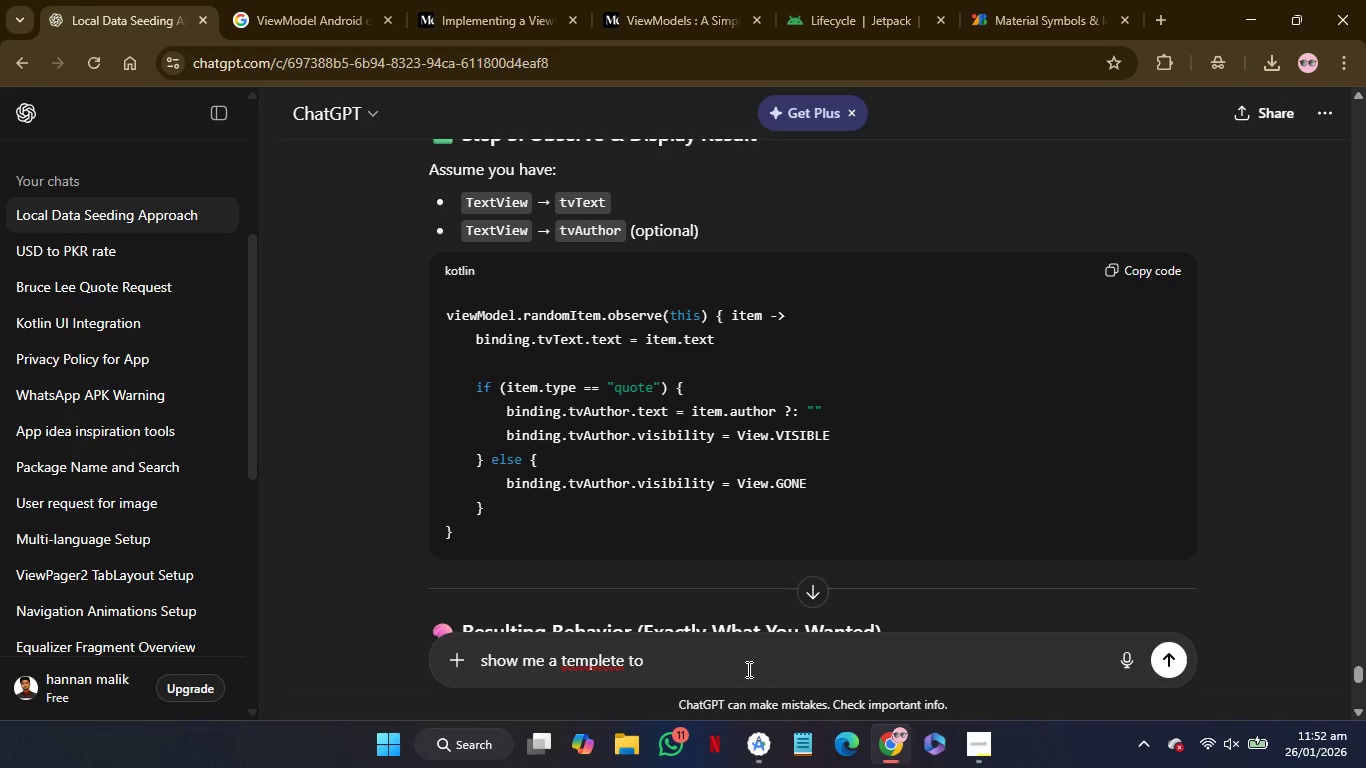 
type(show text and below text there are button to save ,)
 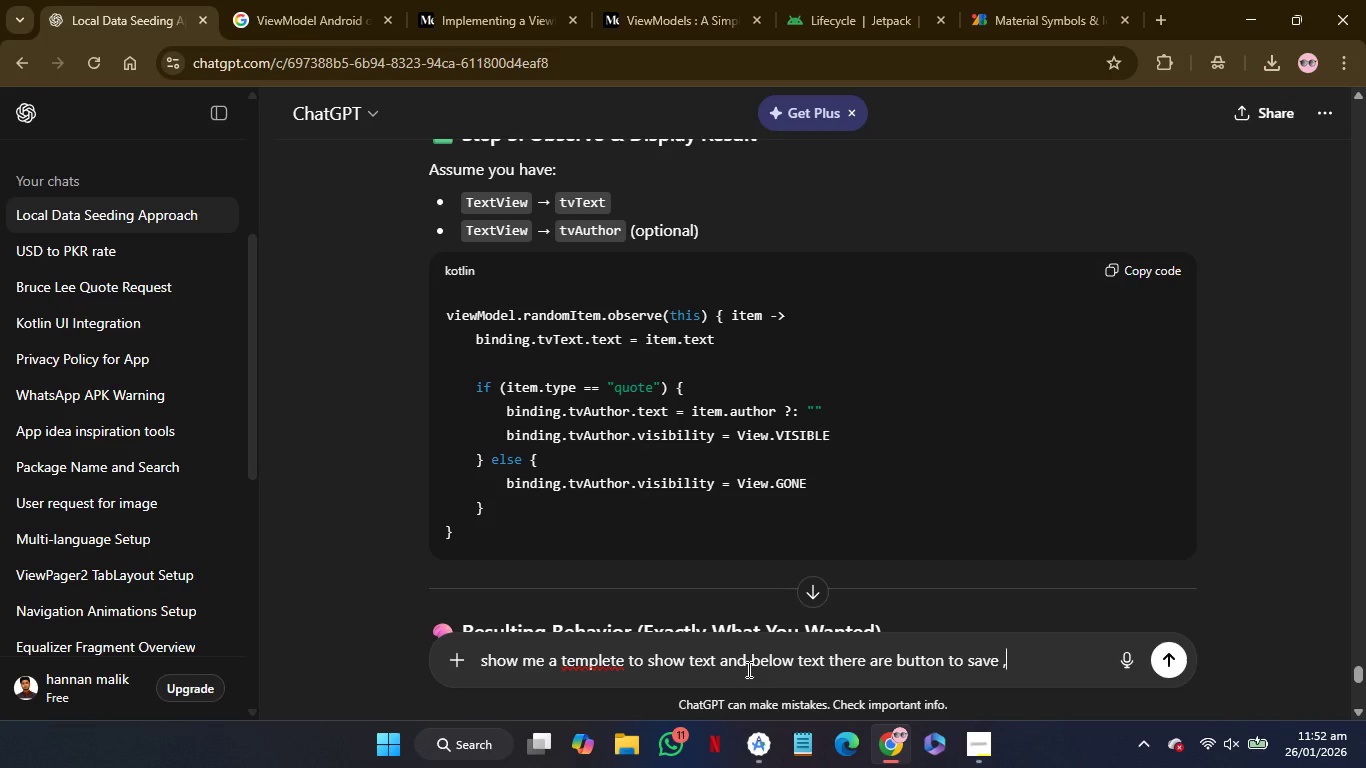 
type(share, copy)
 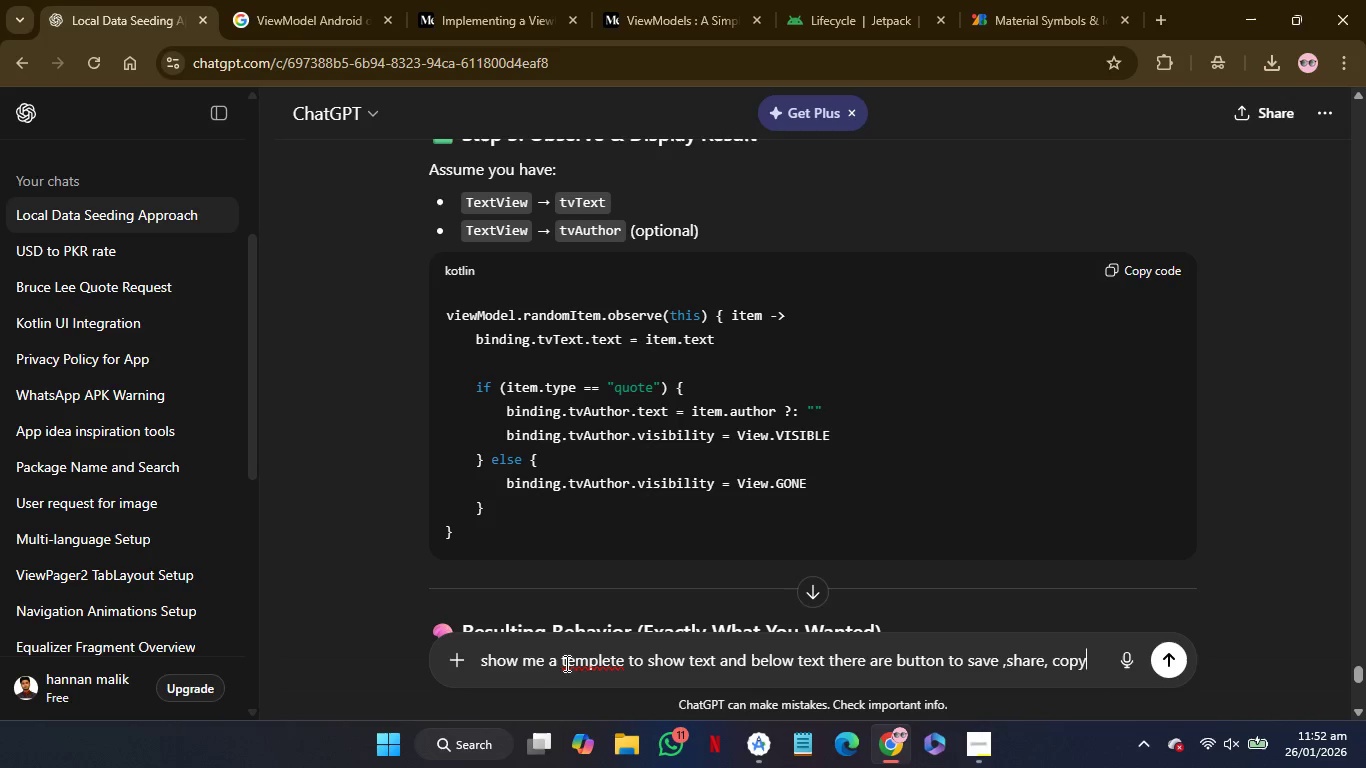 
left_click([558, 667])
 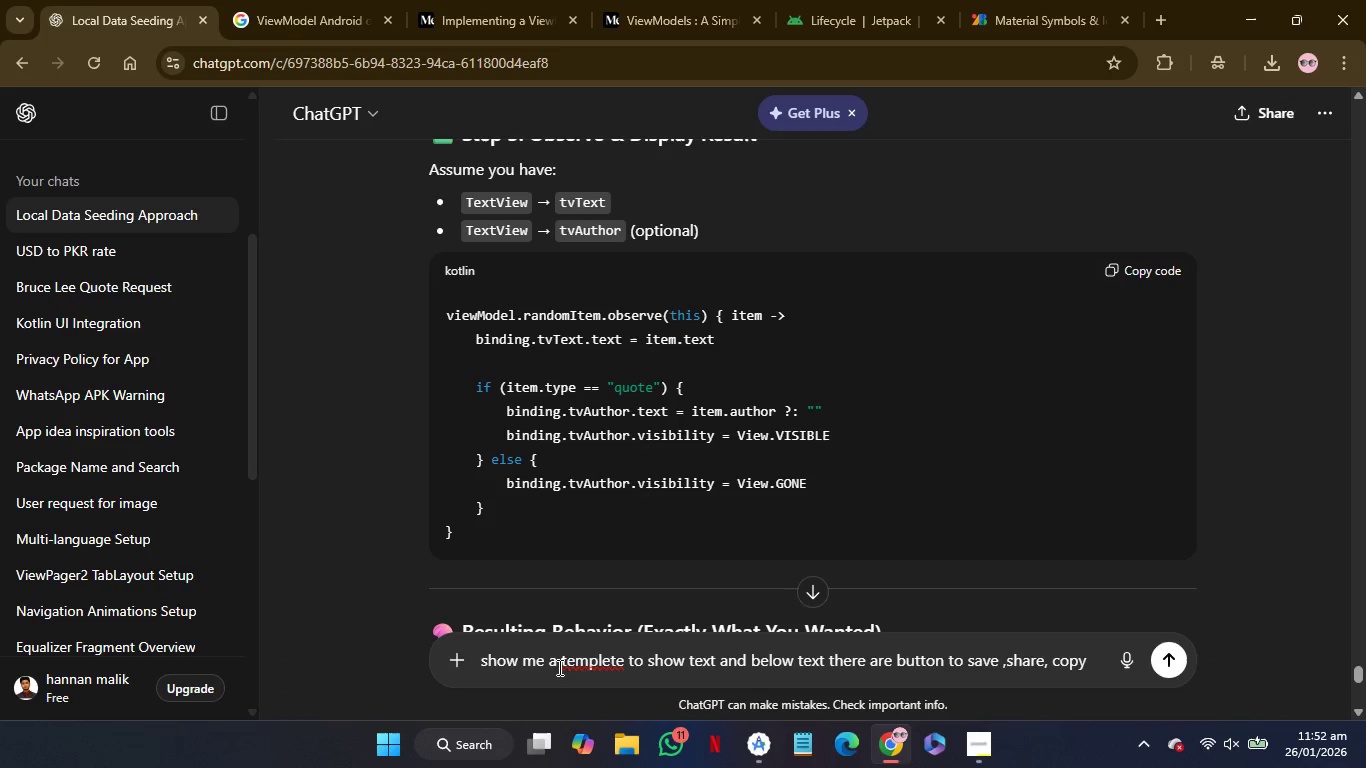 
type( online)
 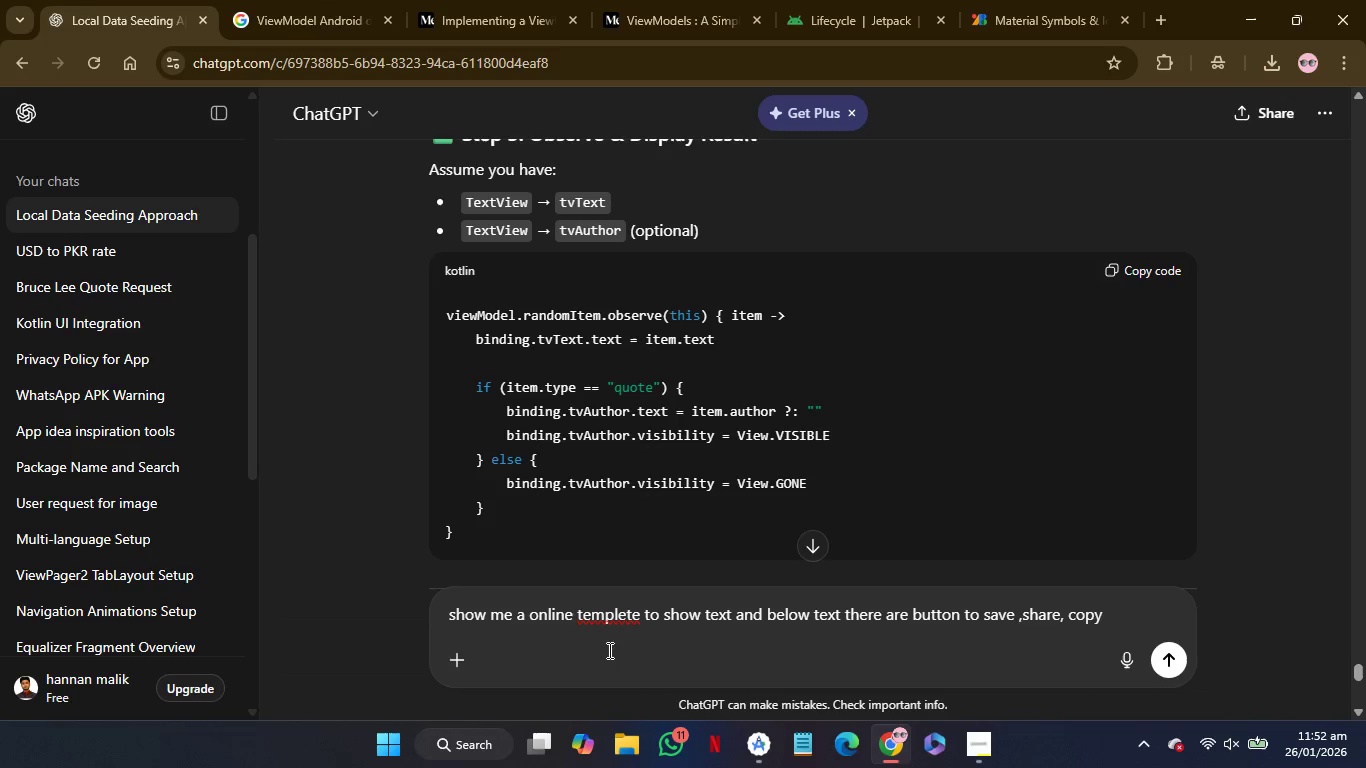 
double_click([613, 612])
 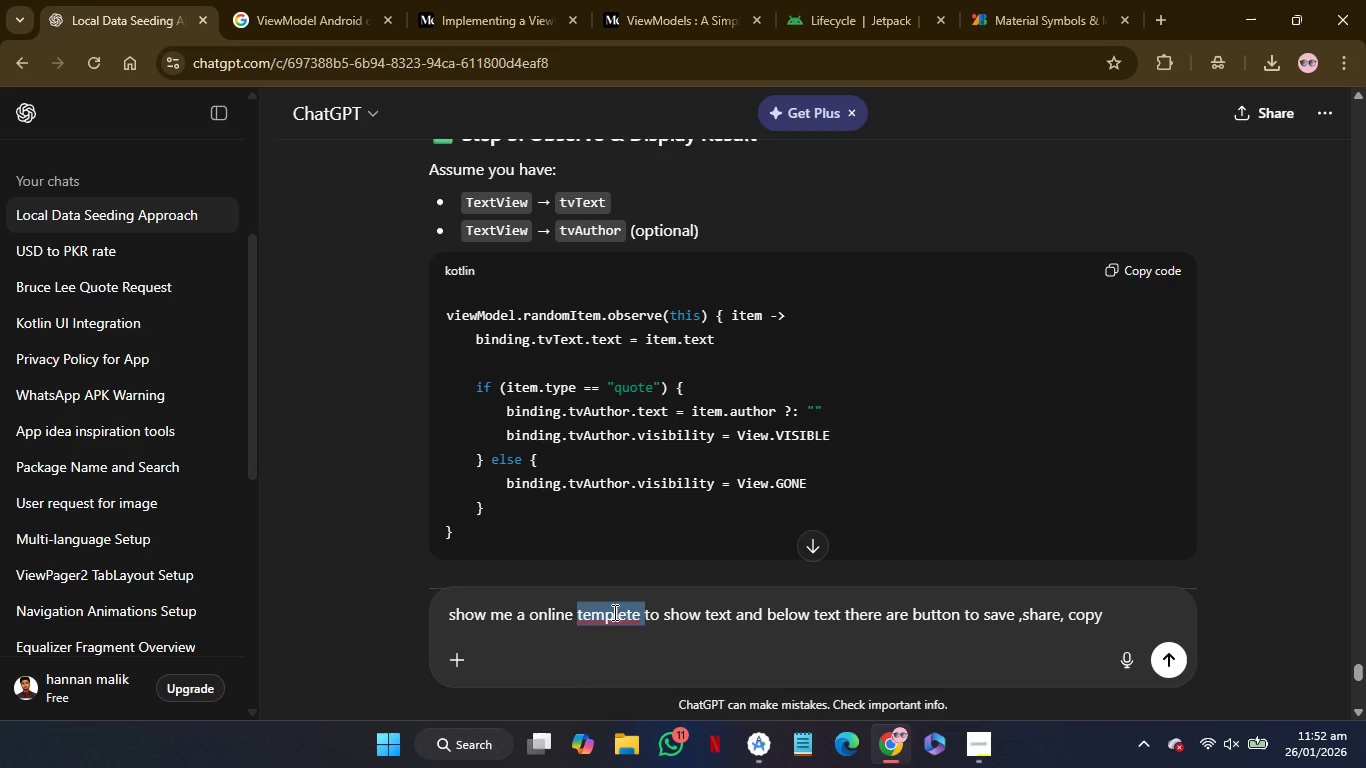 
right_click([613, 612])
 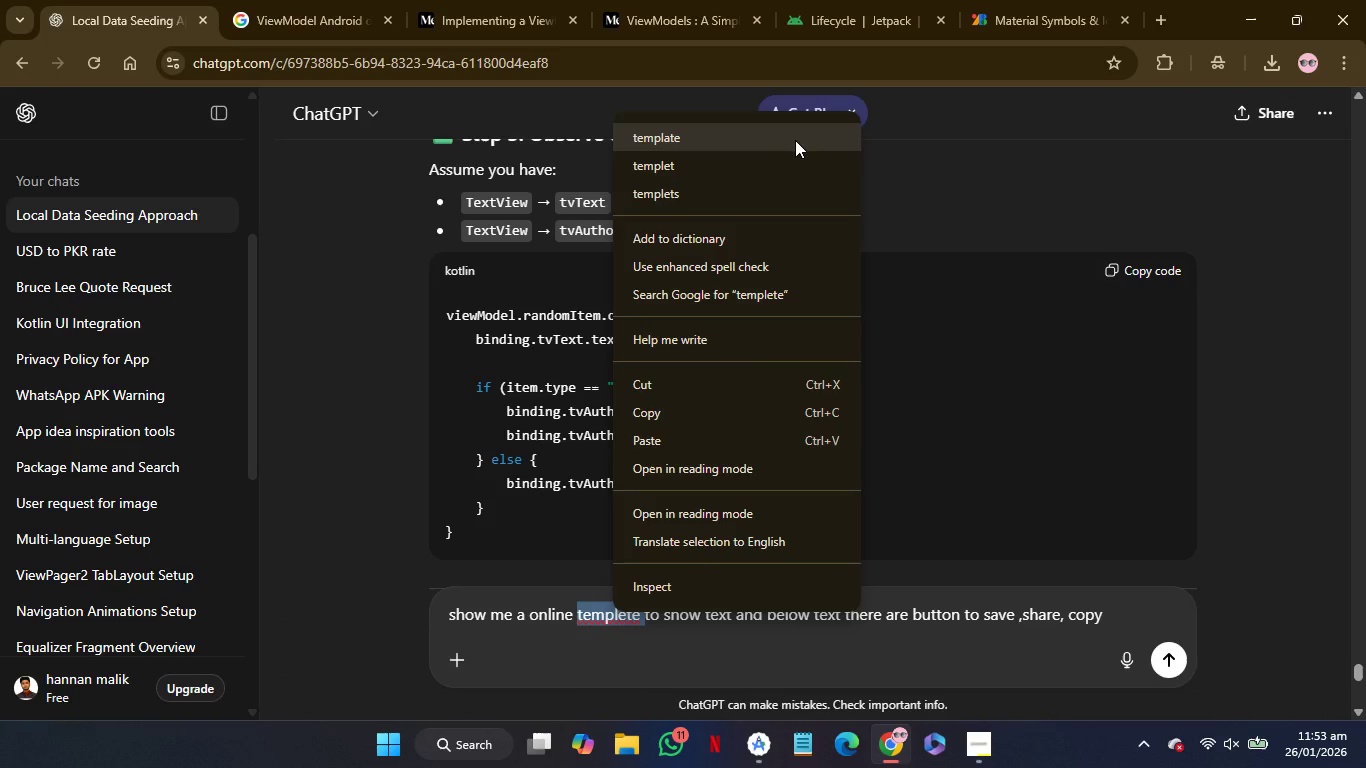 
left_click([795, 140])
 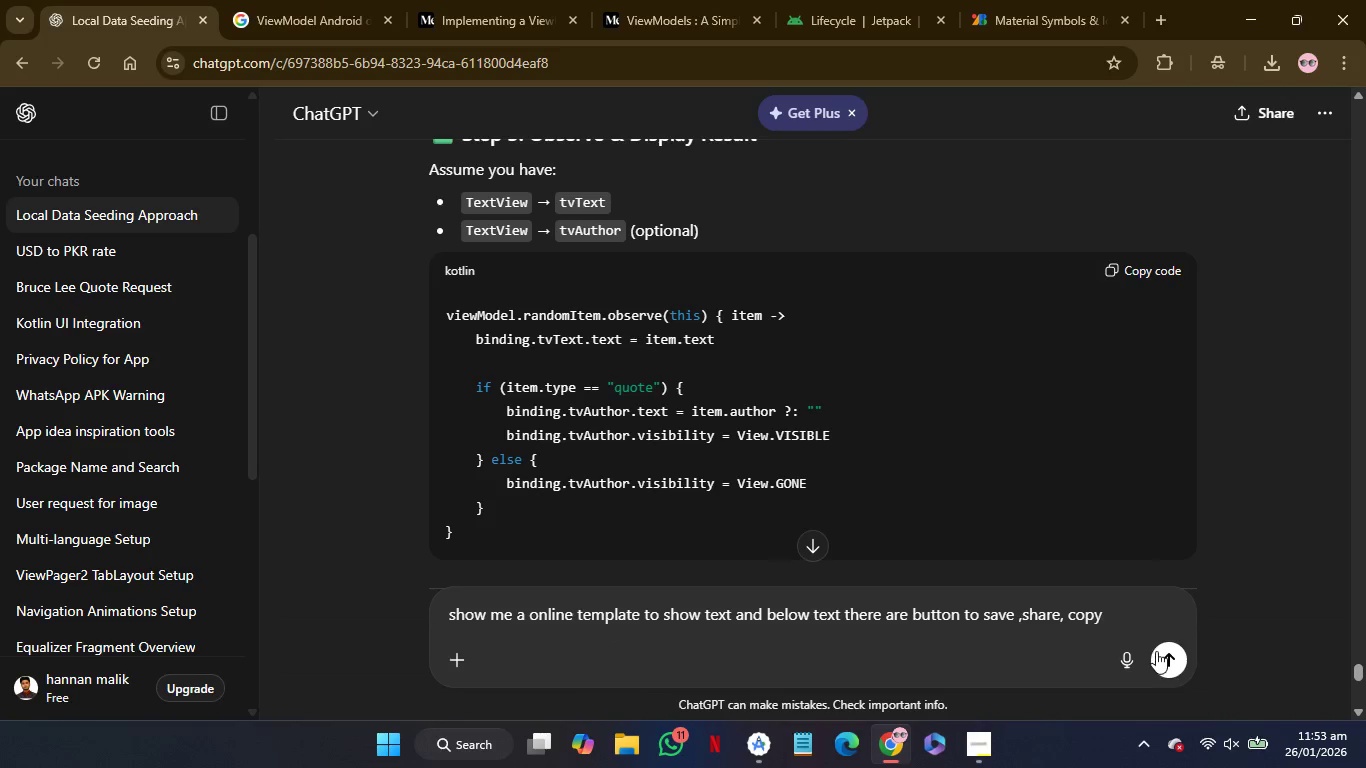 
left_click([1162, 651])
 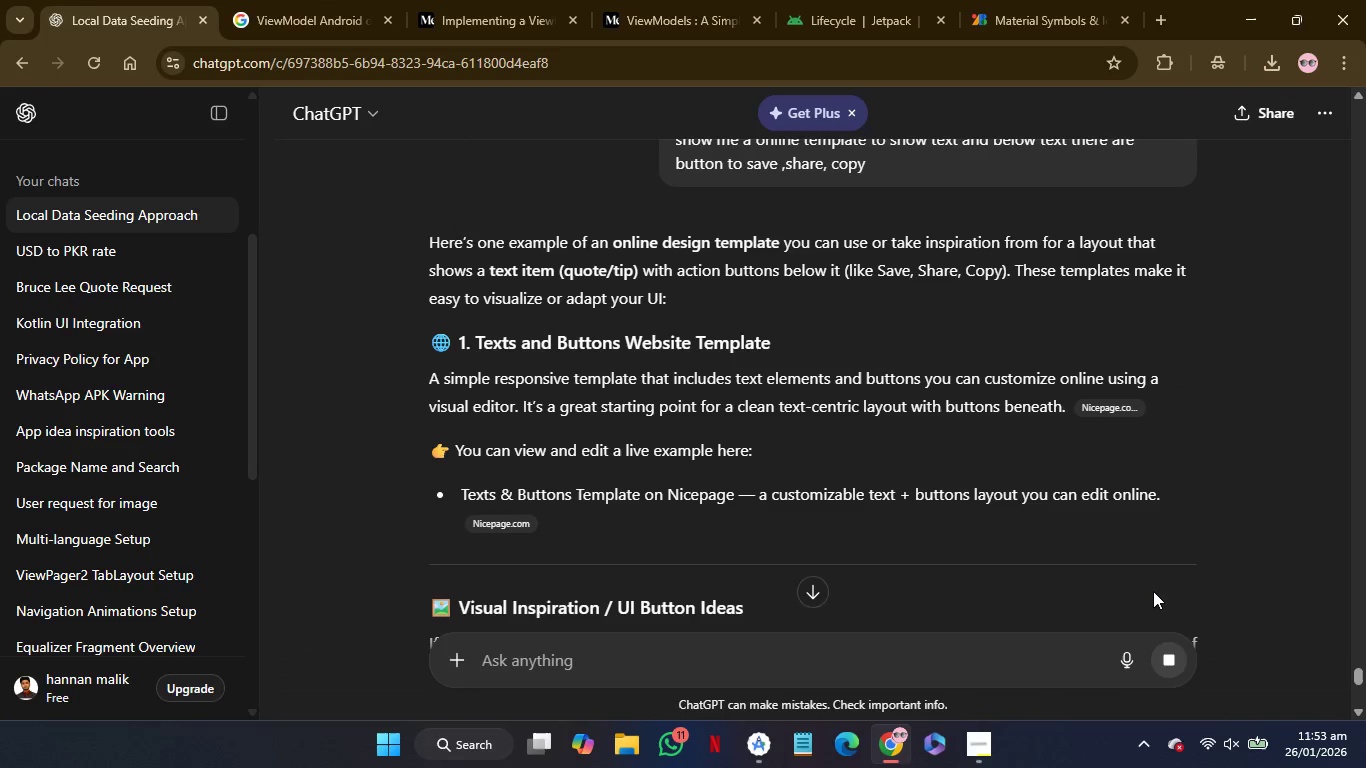 
wait(9.92)
 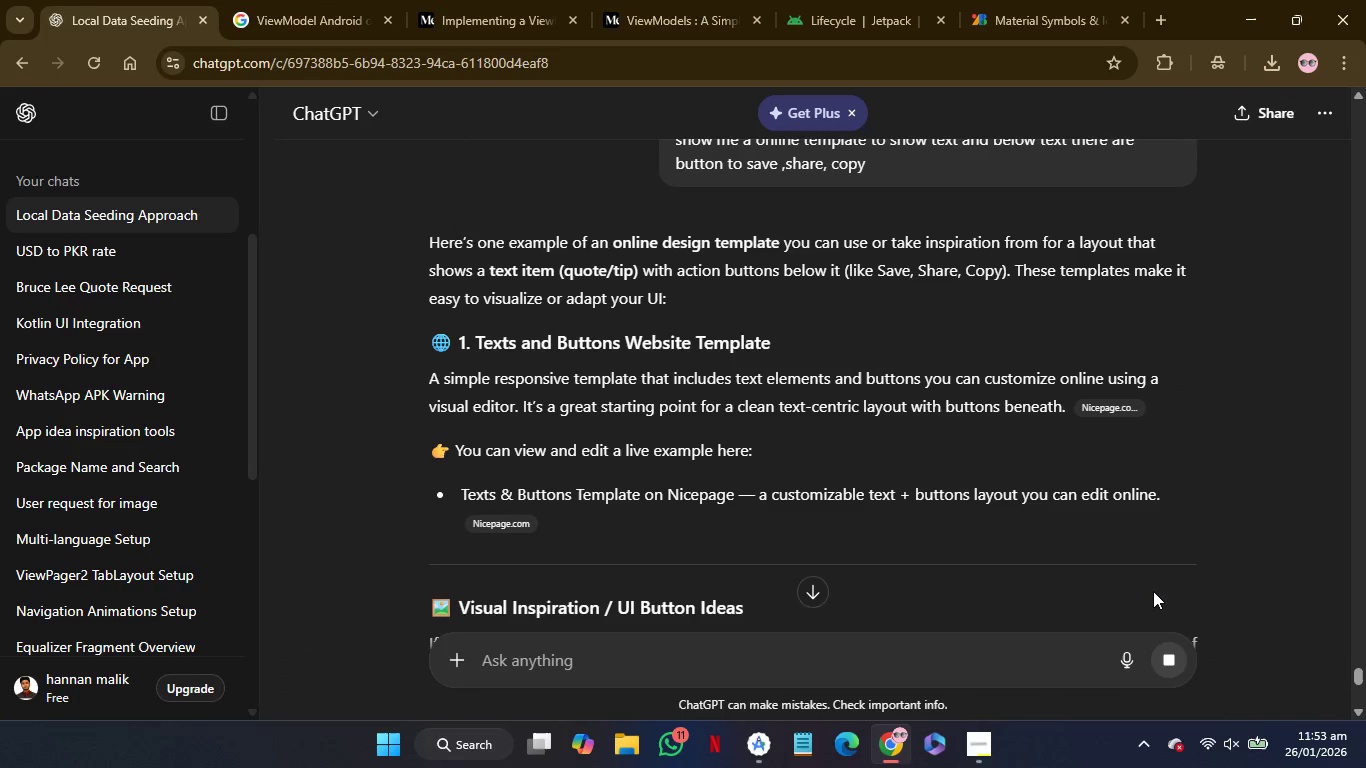 
right_click([1109, 412])
 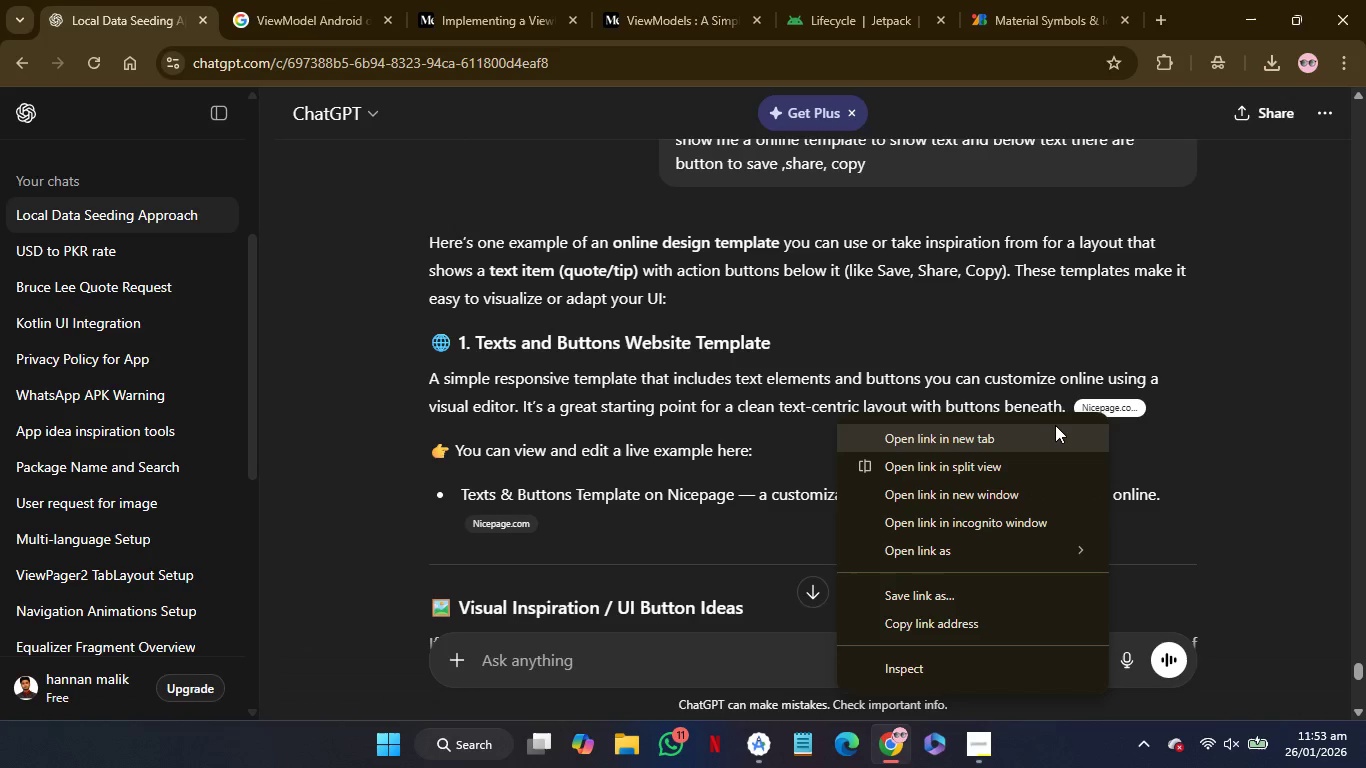 
left_click([1055, 427])
 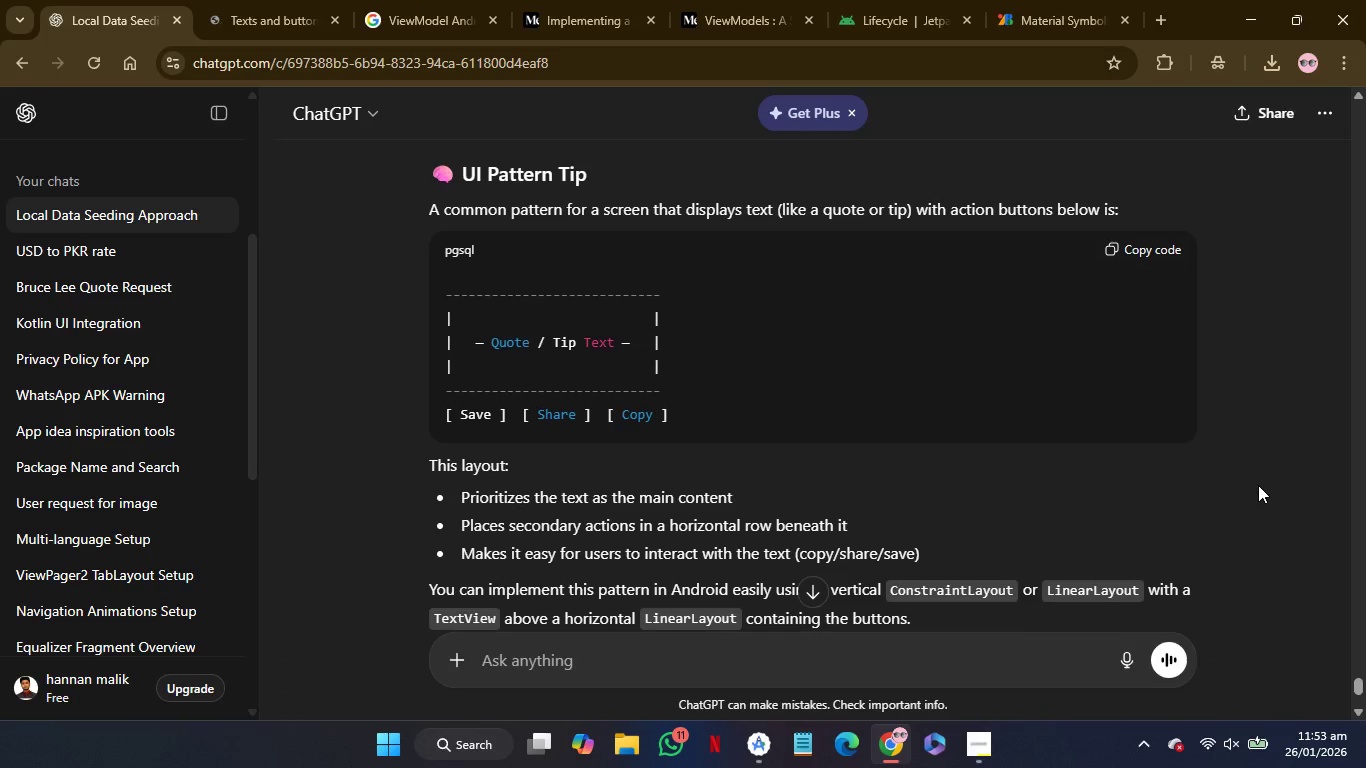 
wait(10.59)
 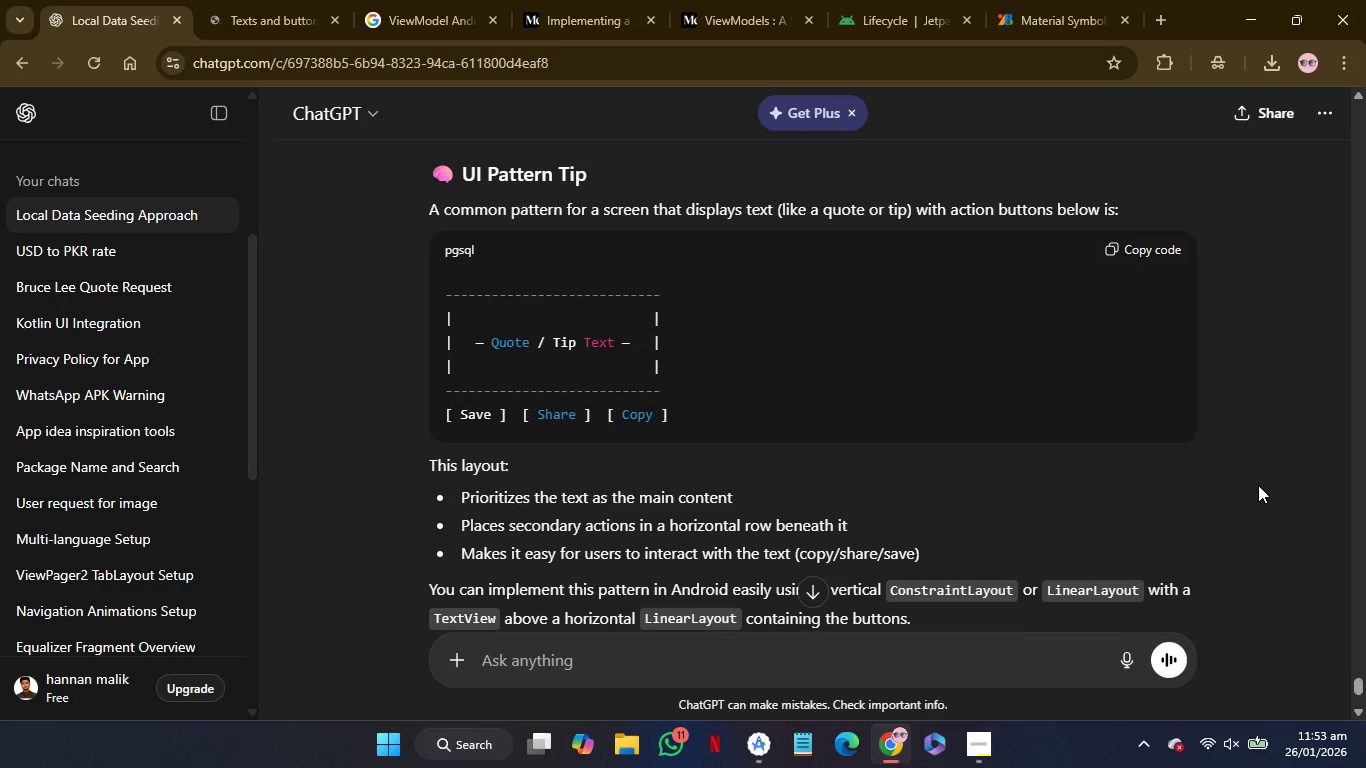 
left_click([315, 0])
 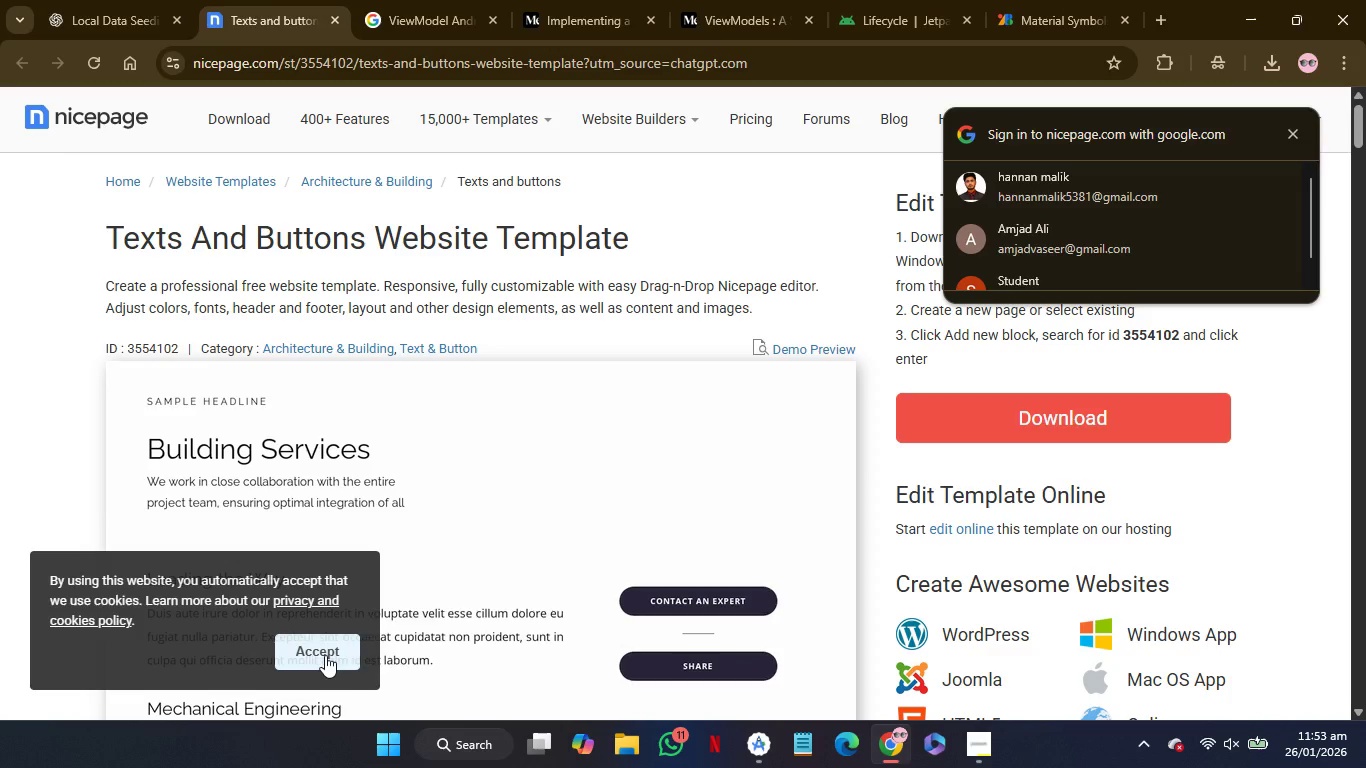 
left_click([325, 655])
 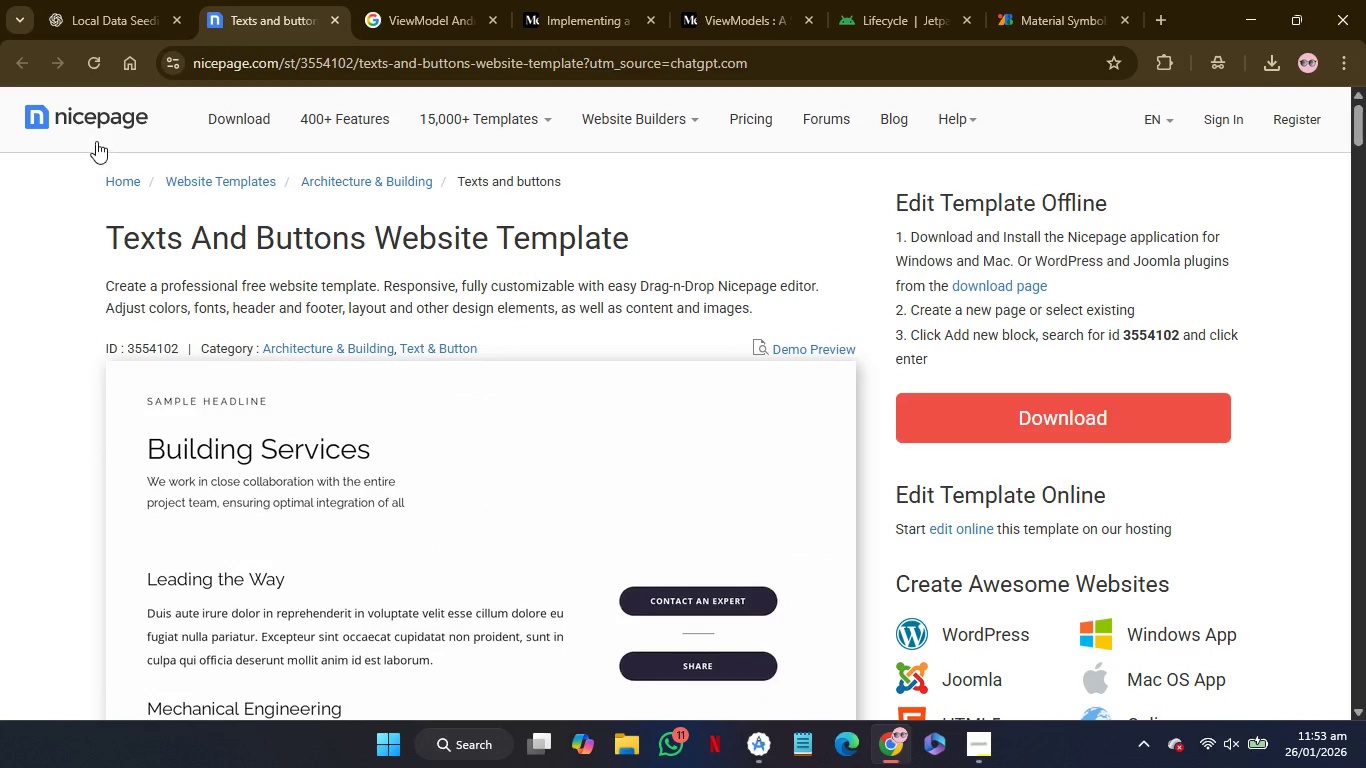 
wait(33.02)
 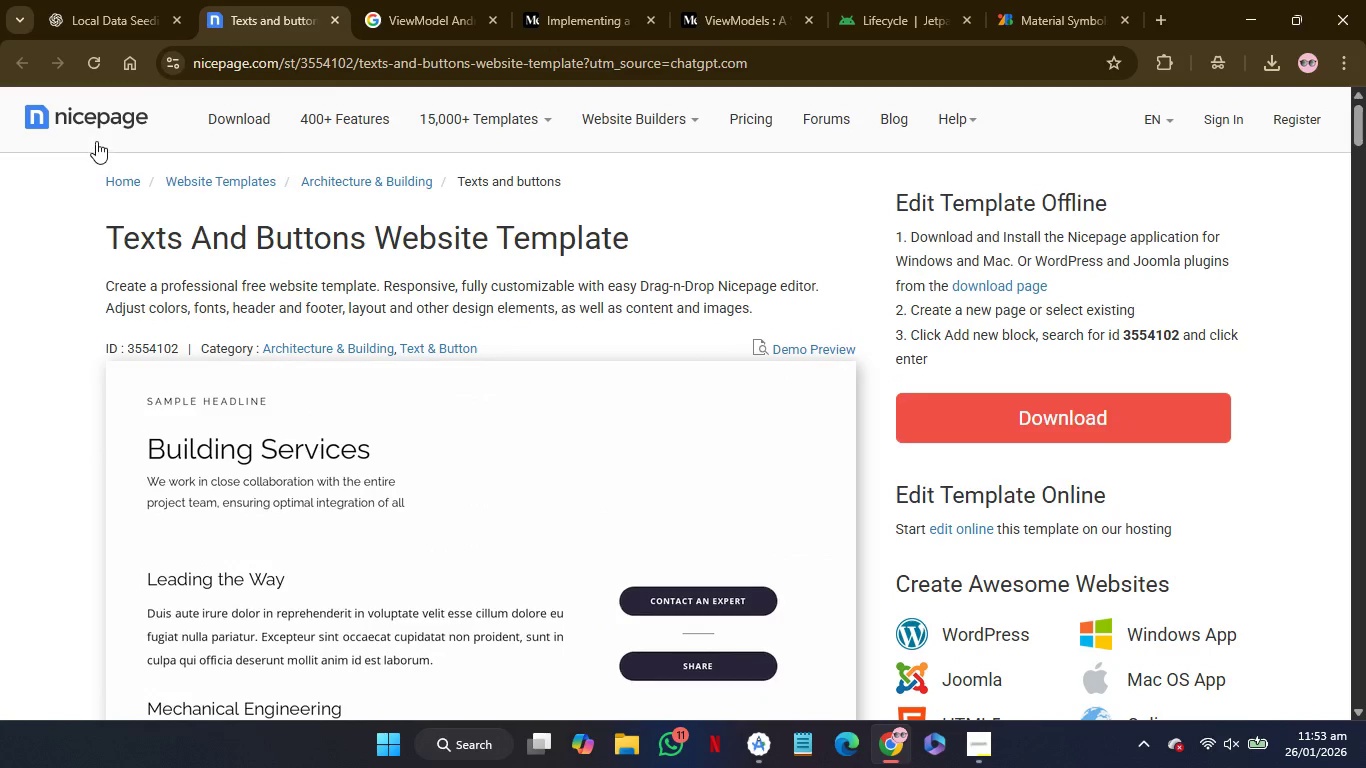 
left_click([333, 23])
 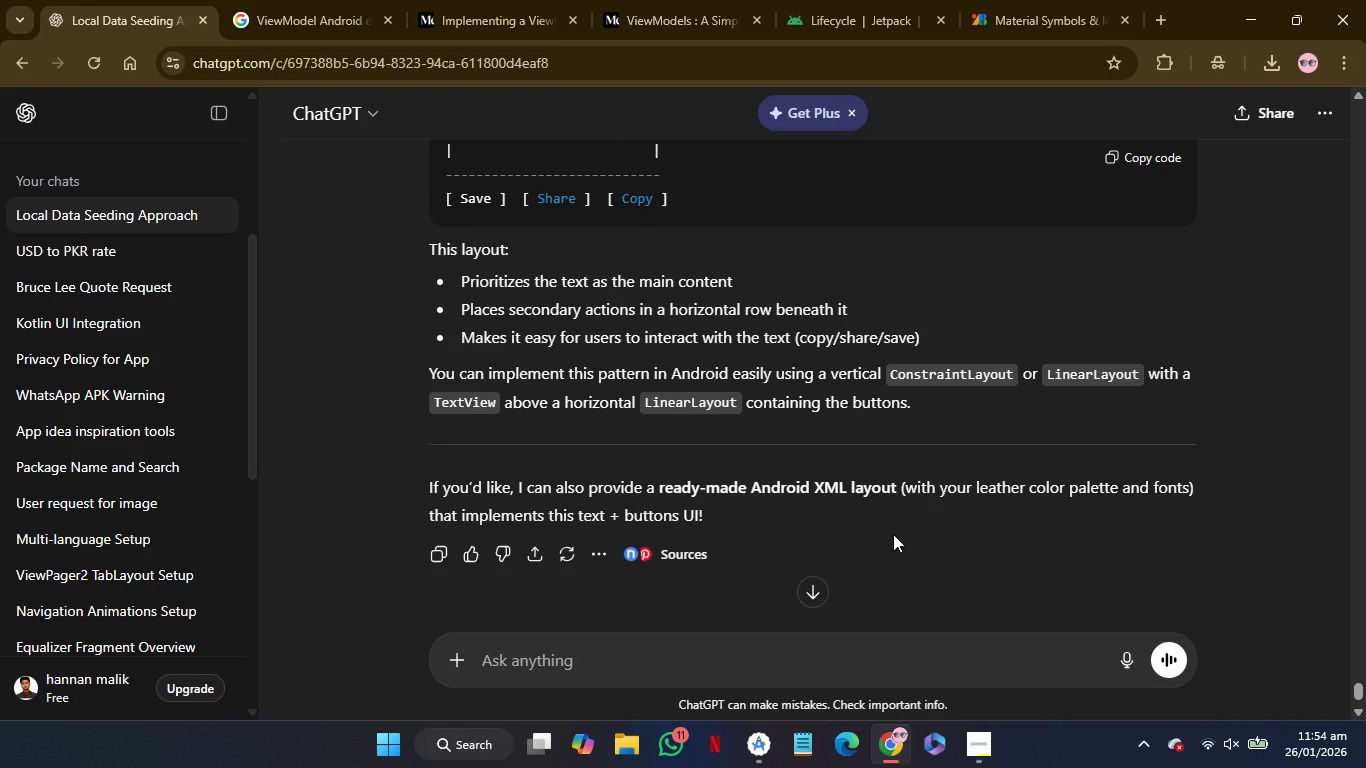 
wait(5.95)
 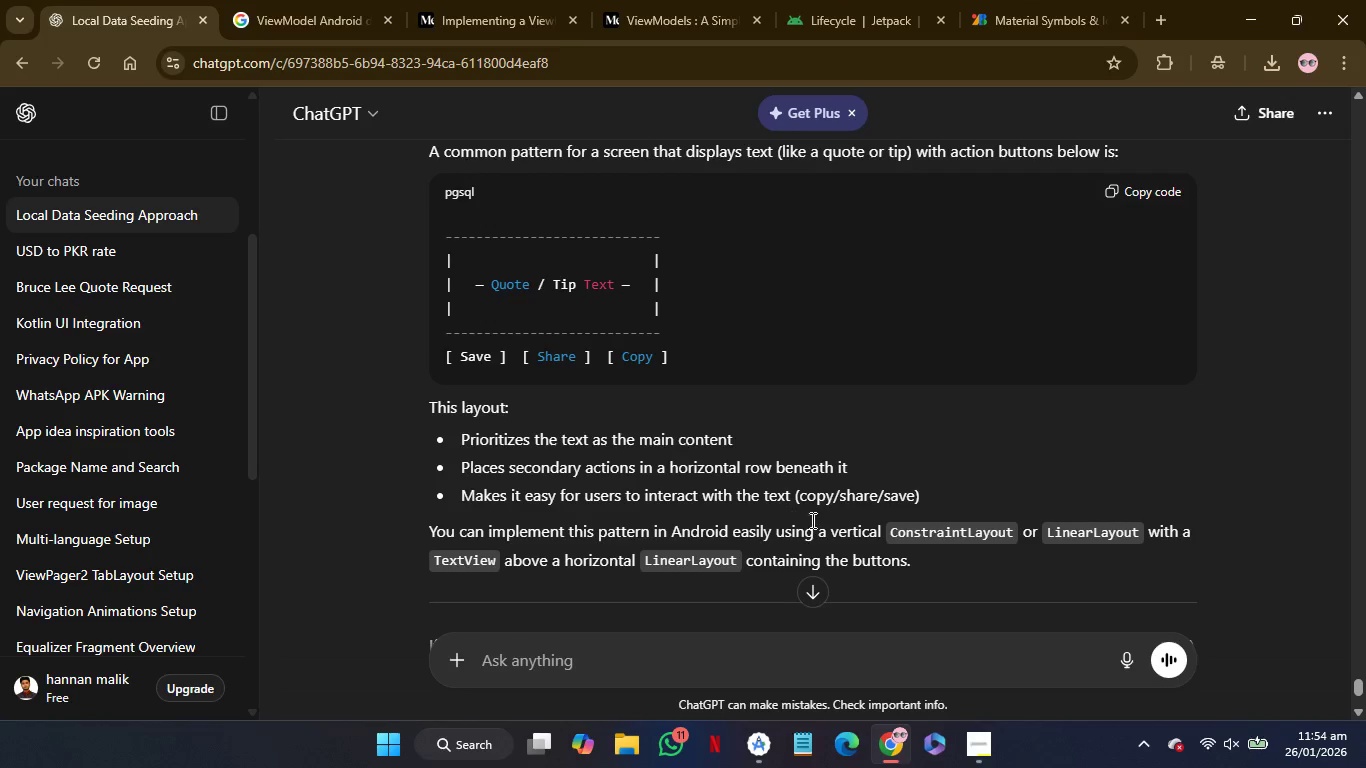 
right_click([679, 557])
 